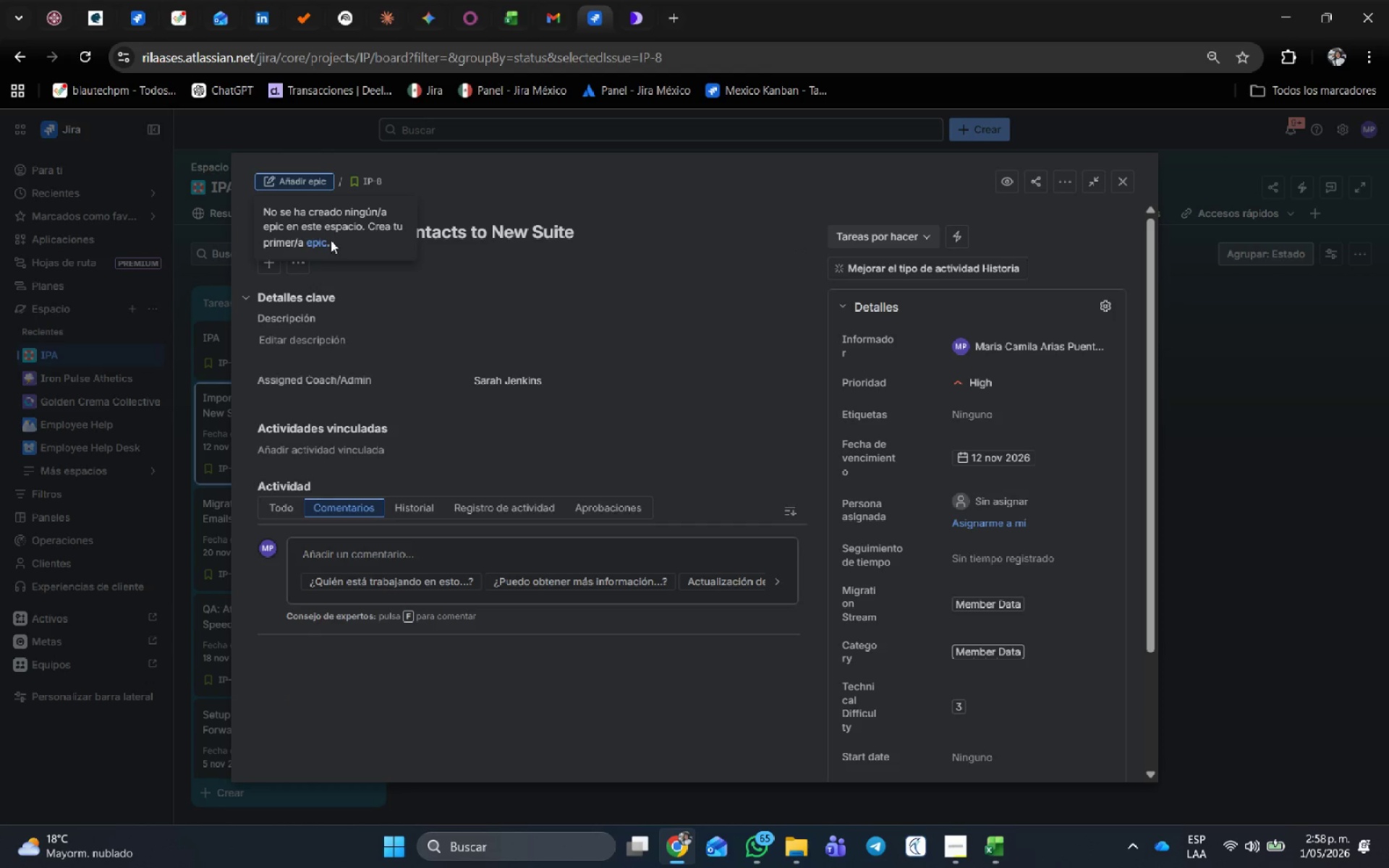 
left_click([320, 239])
 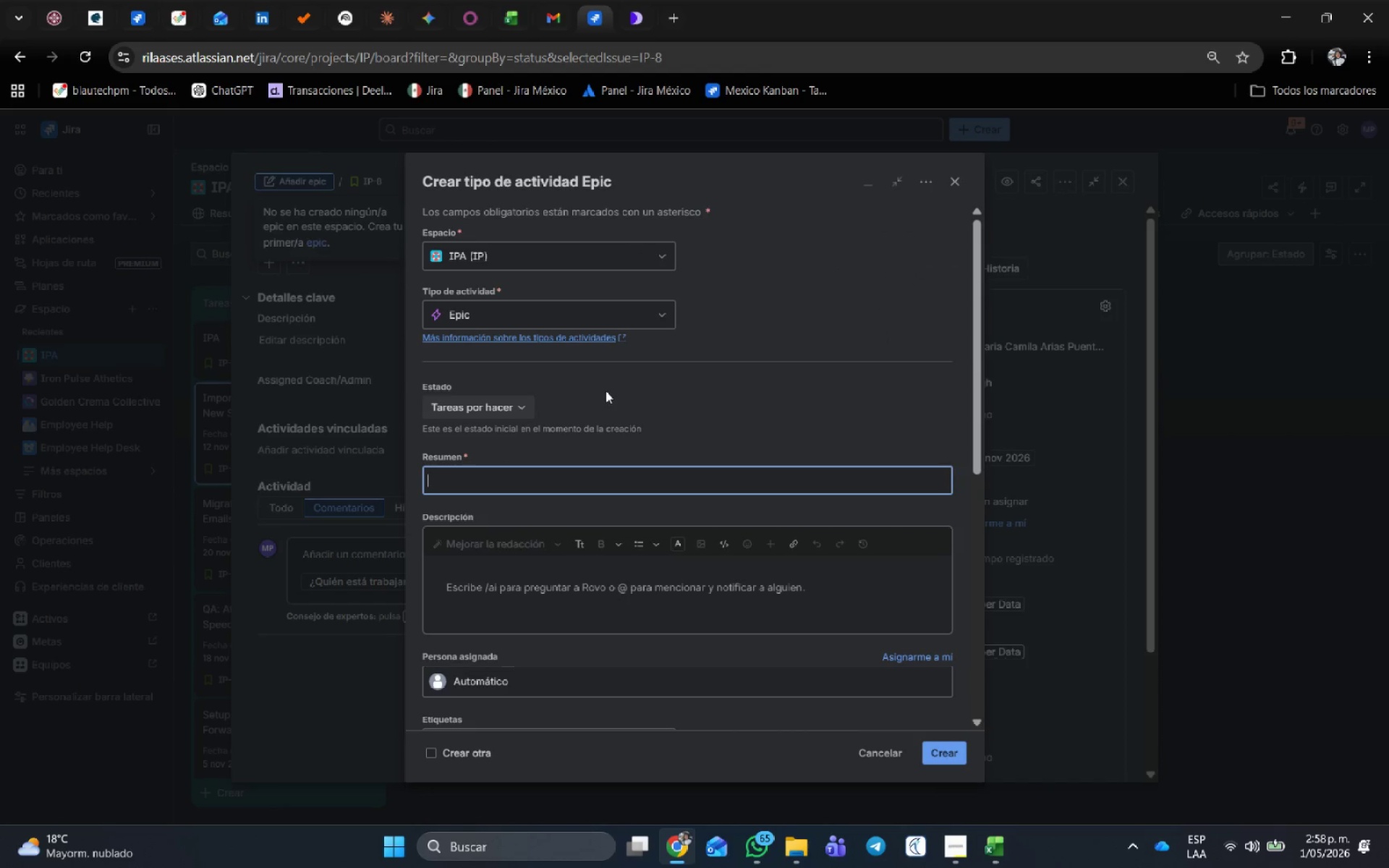 
left_click([880, 754])
 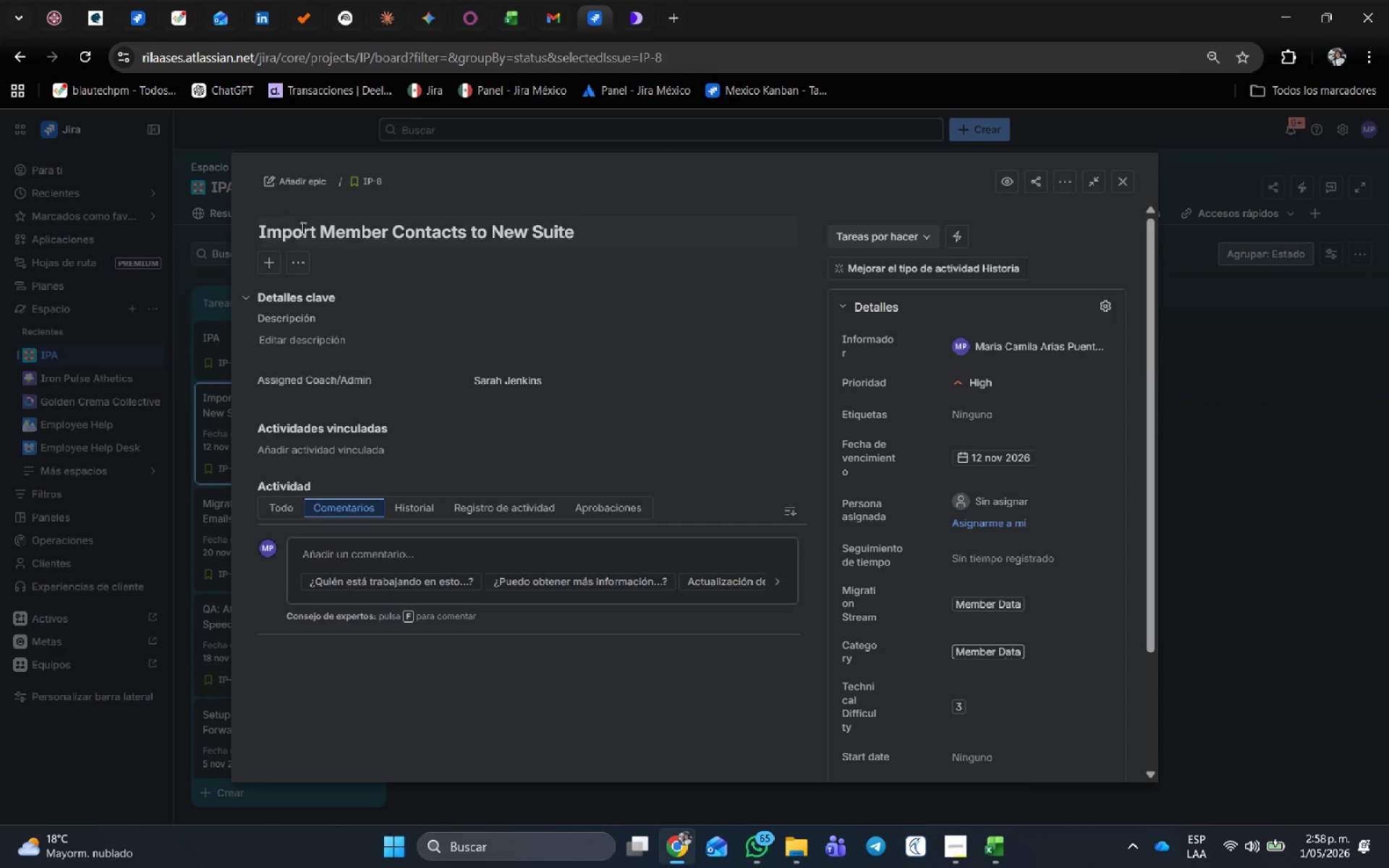 
left_click([289, 179])
 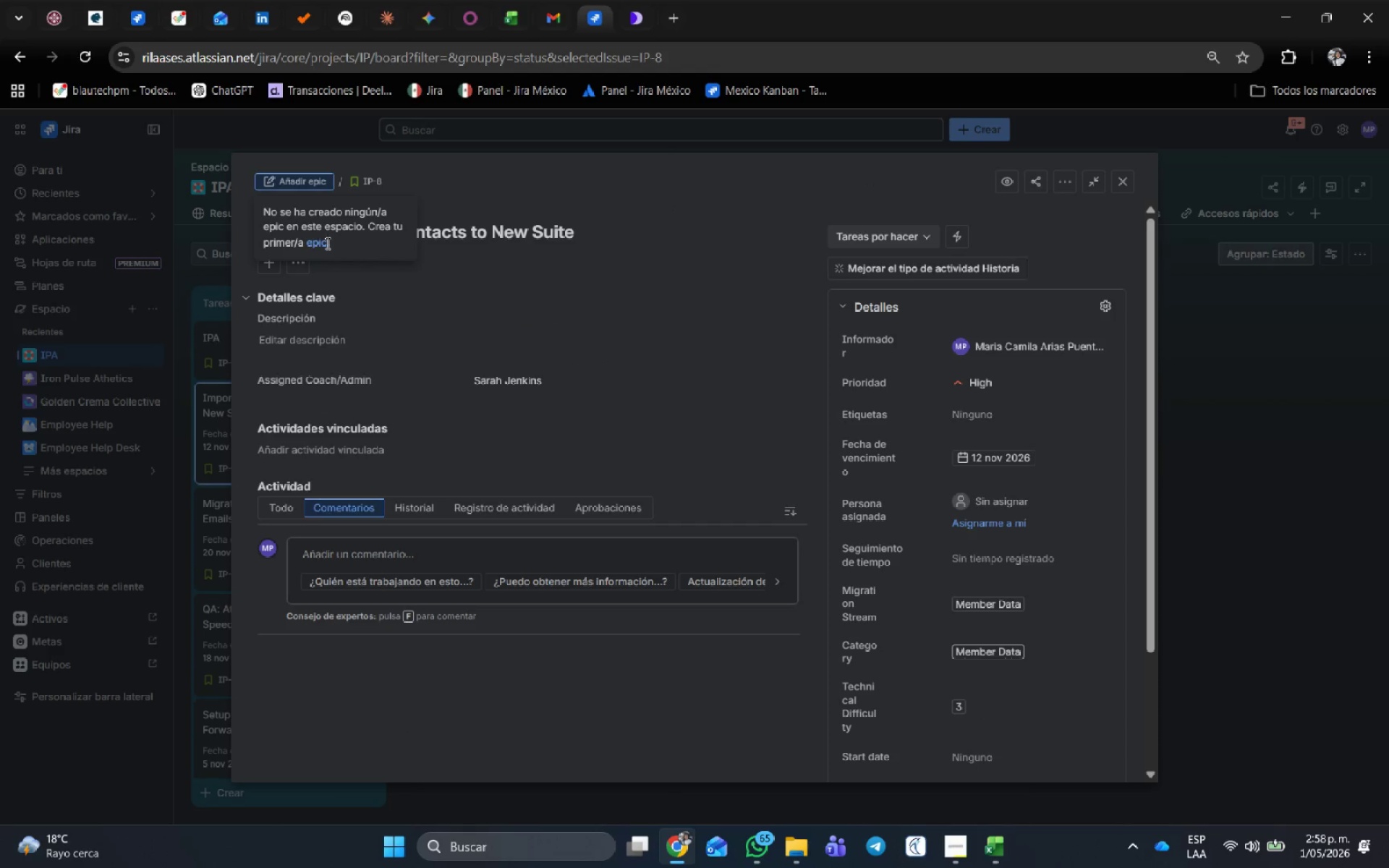 
left_click([313, 236])
 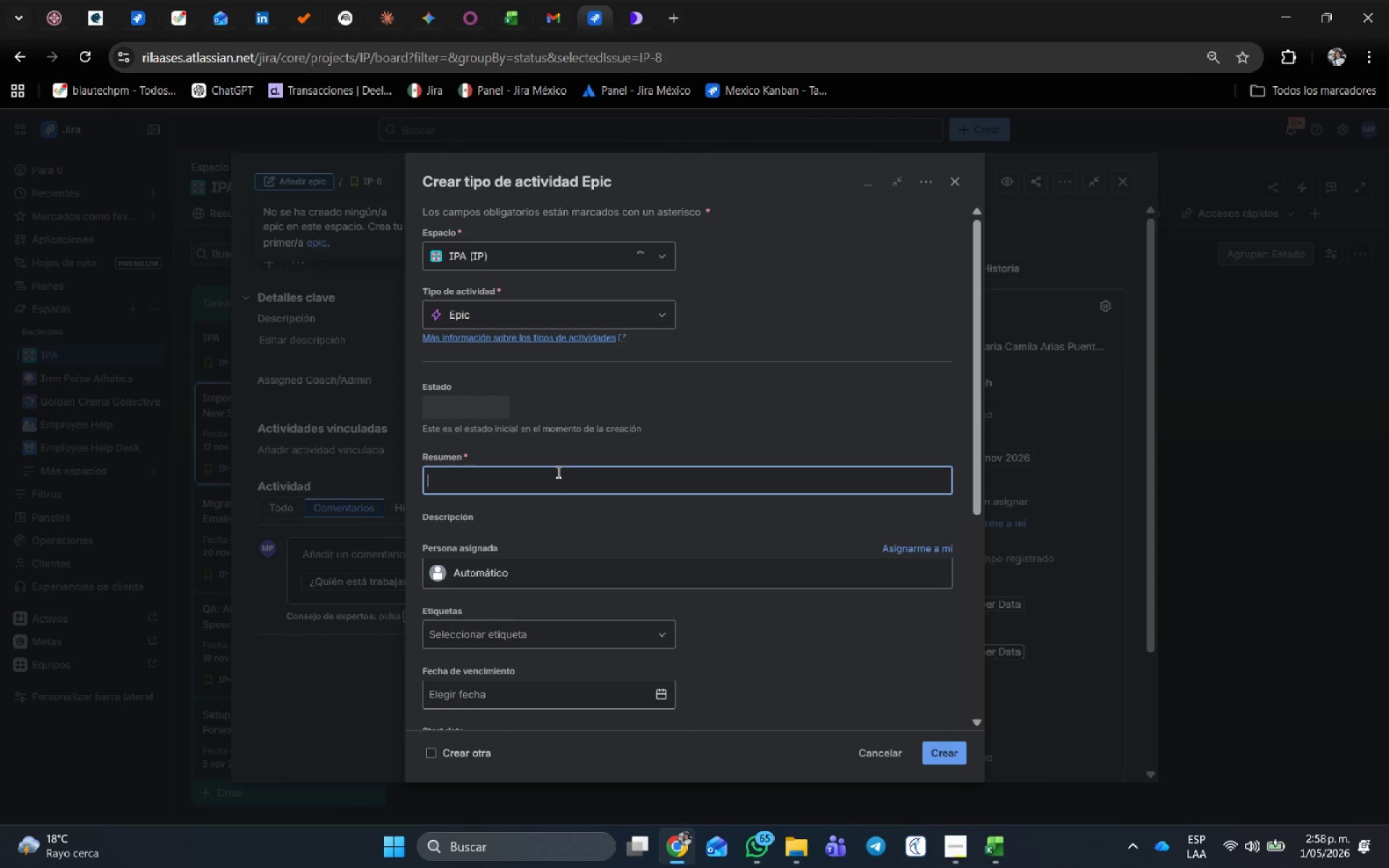 
type(IPA)
 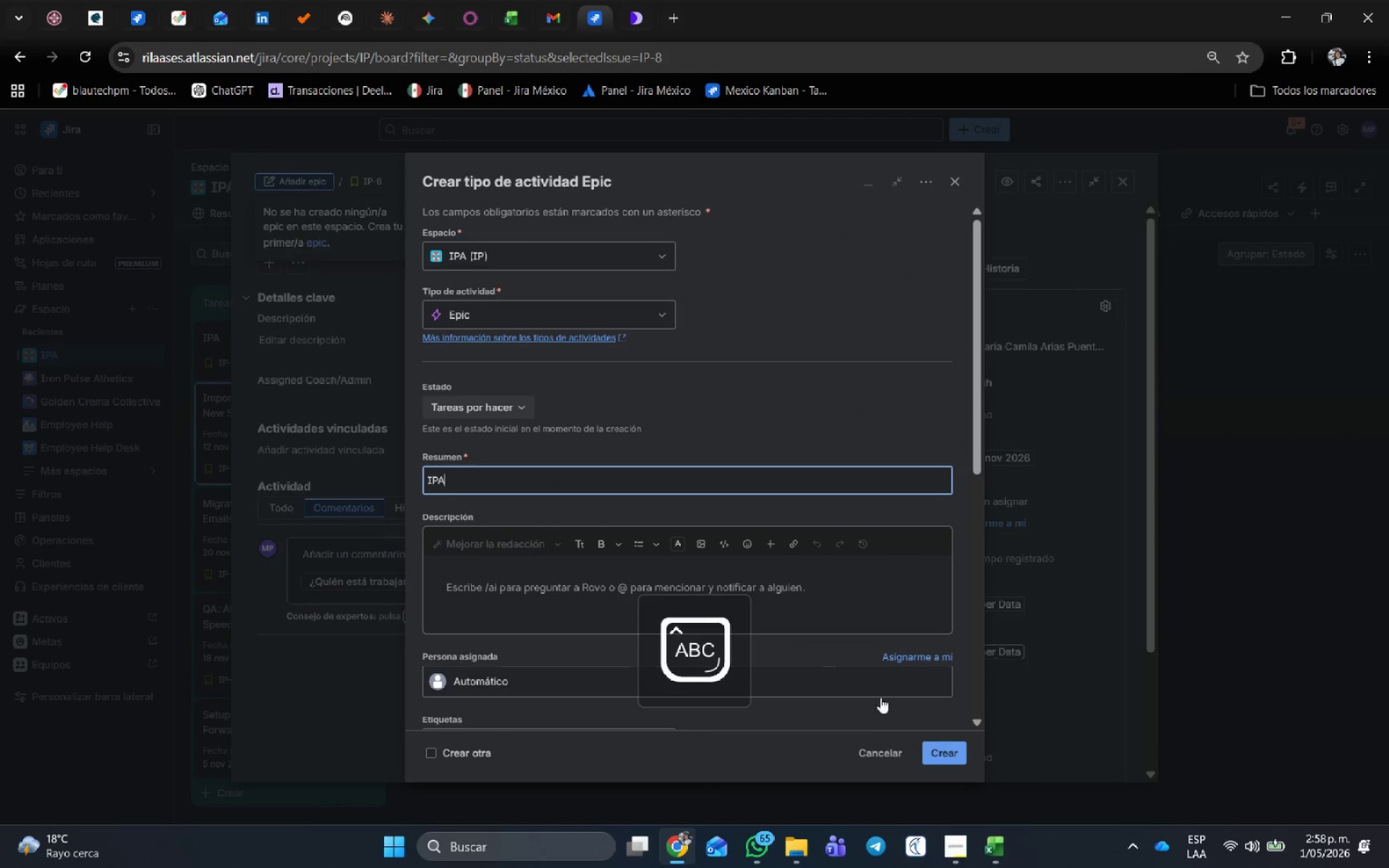 
left_click([952, 756])
 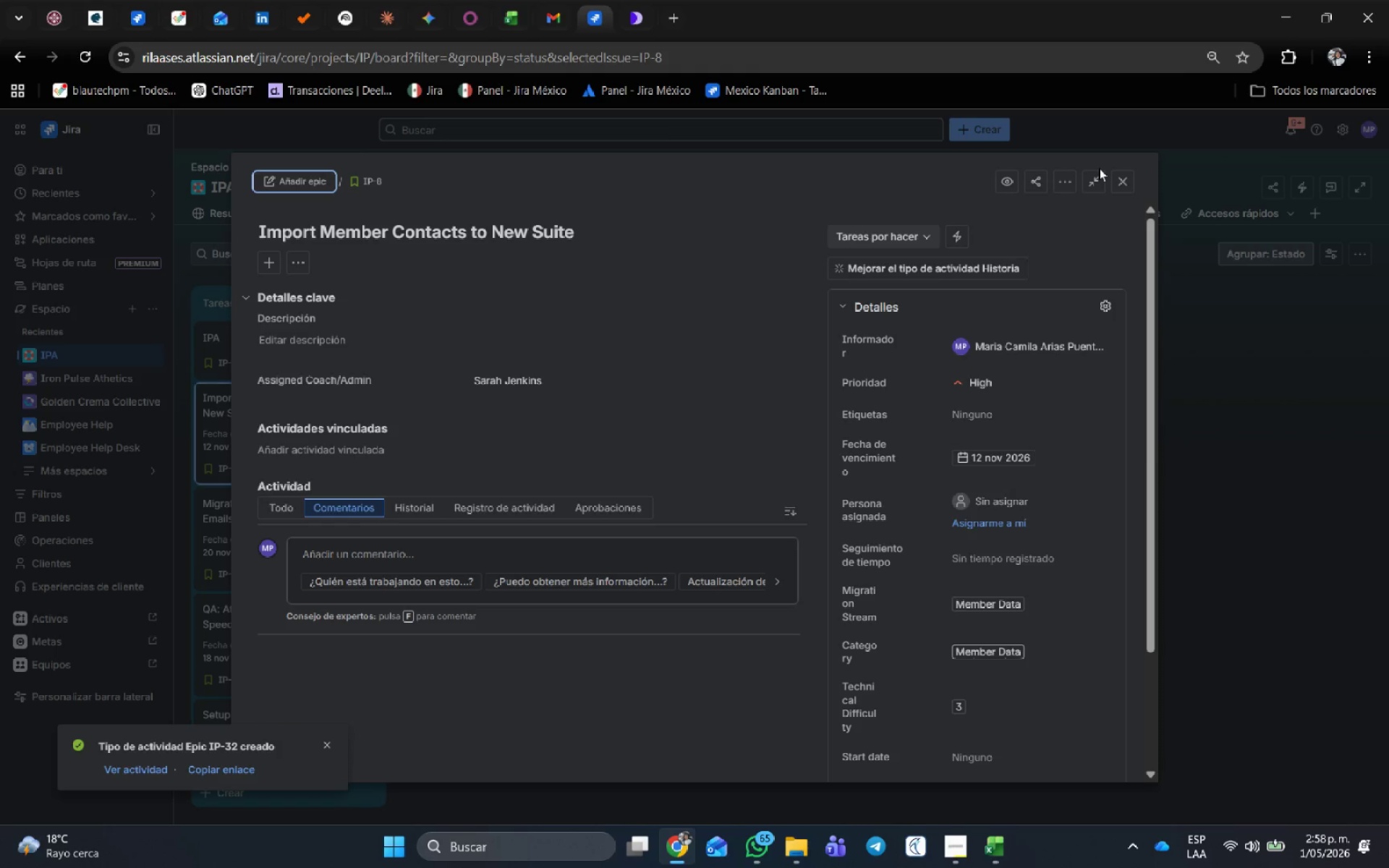 
wait(28.27)
 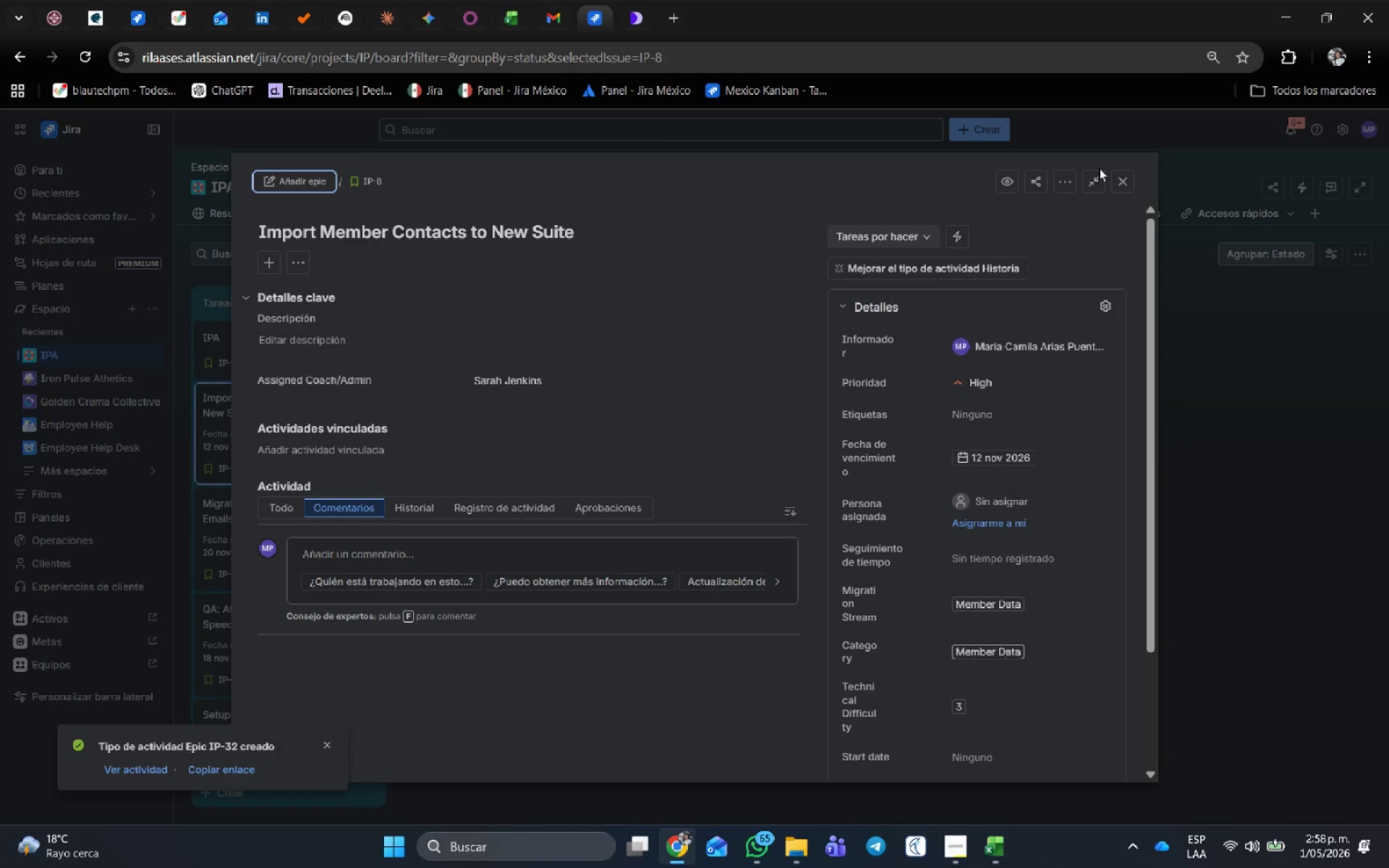 
left_click([277, 189])
 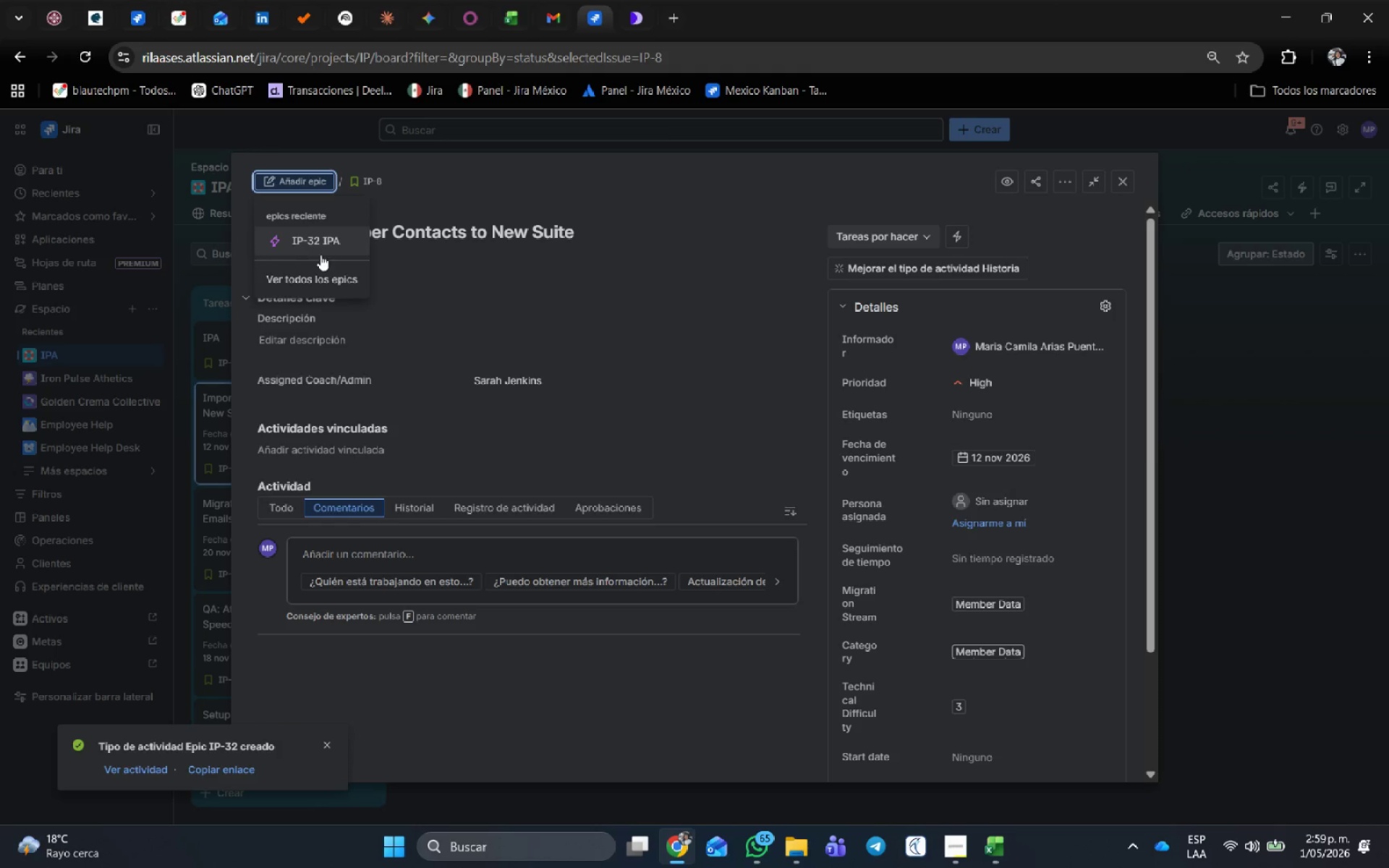 
left_click([325, 241])
 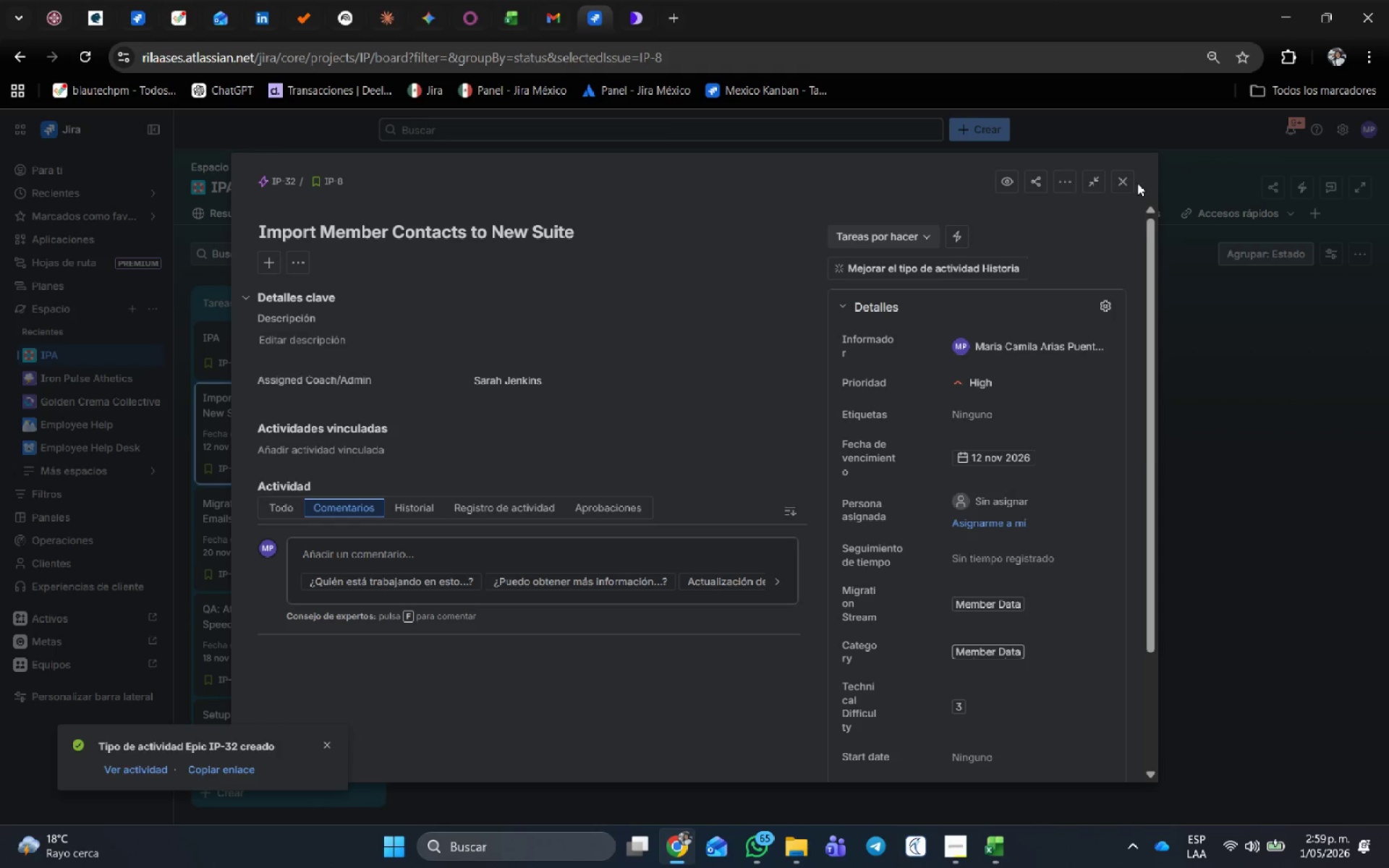 
left_click([1123, 179])
 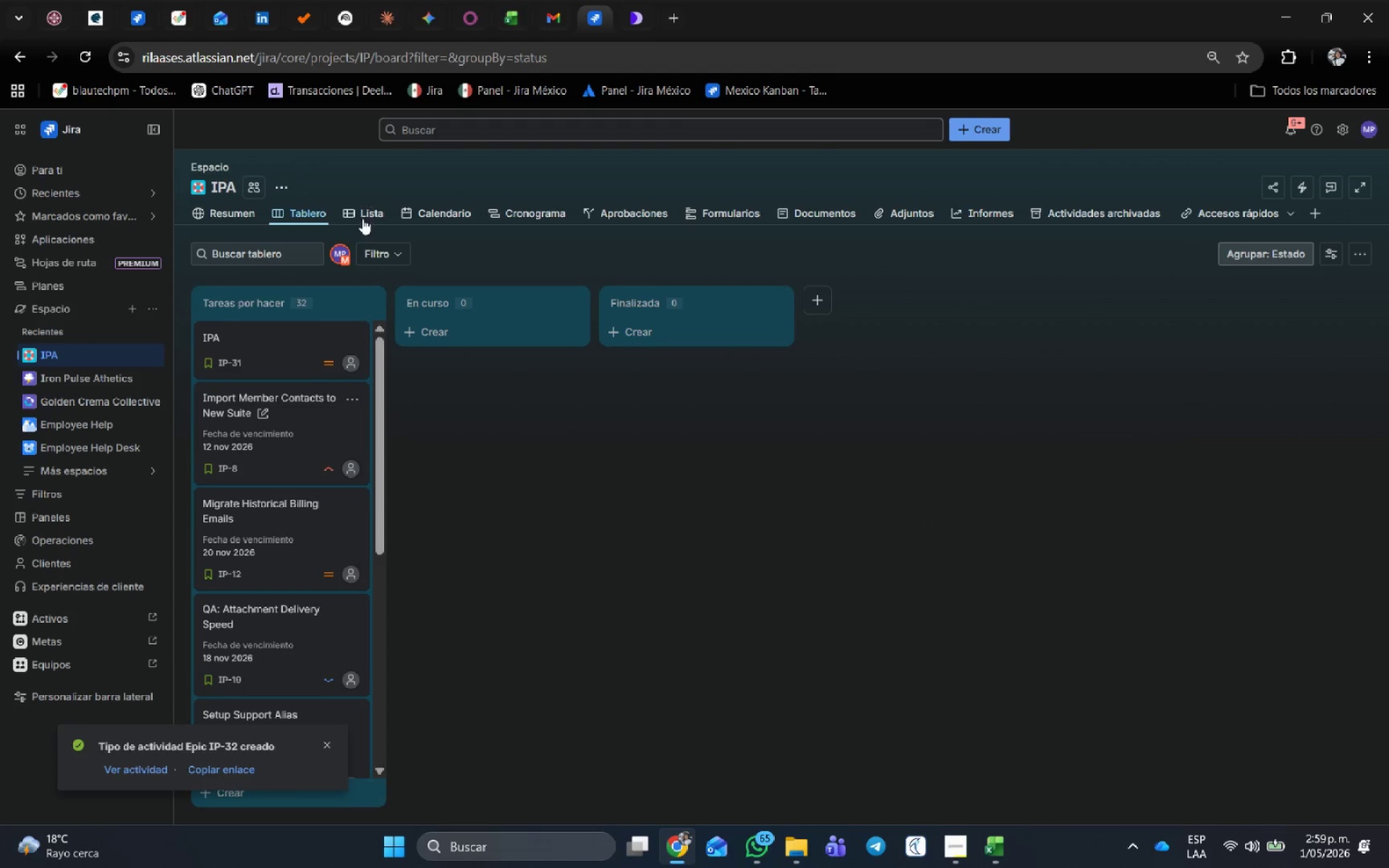 
left_click([381, 213])
 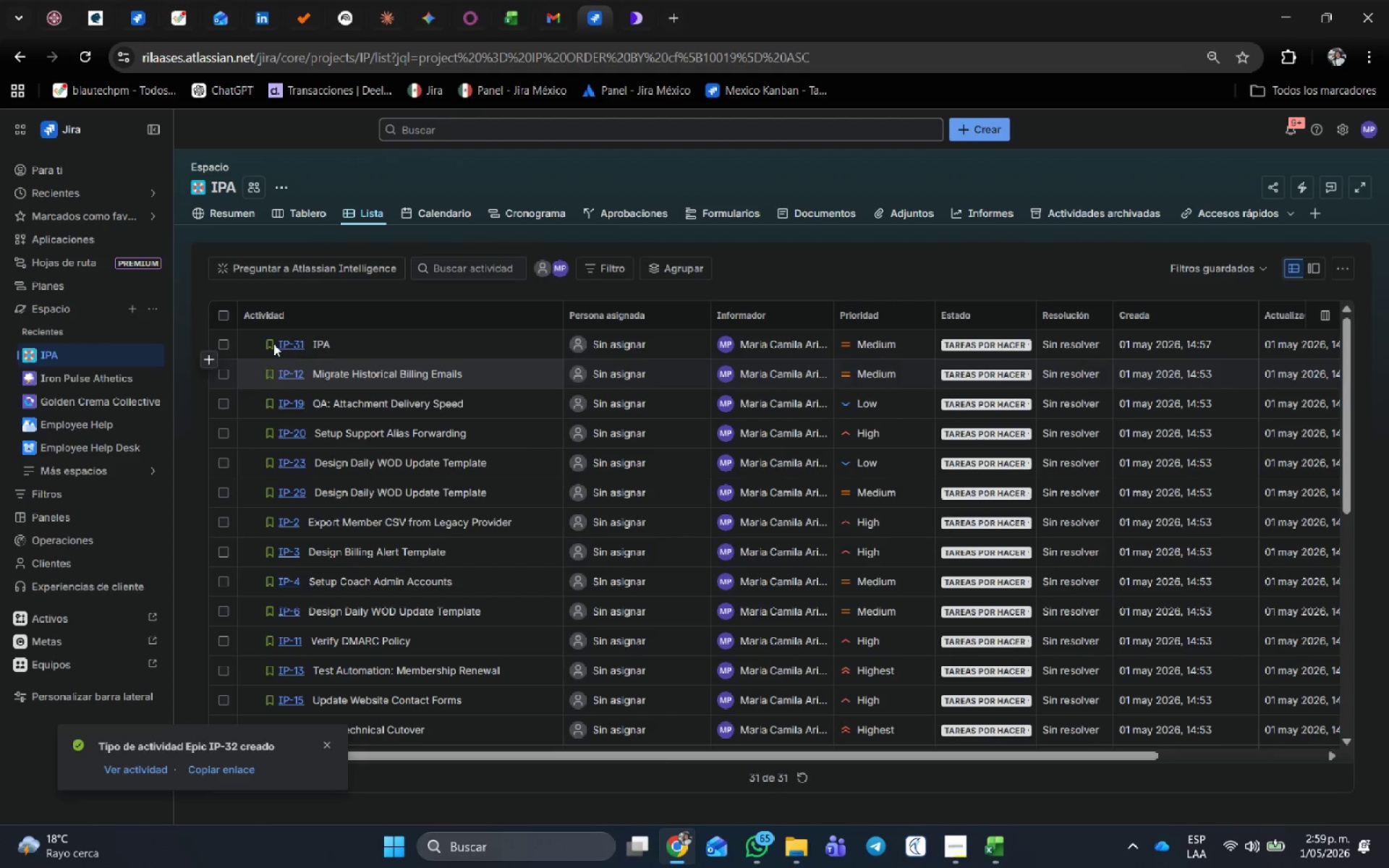 
wait(5.28)
 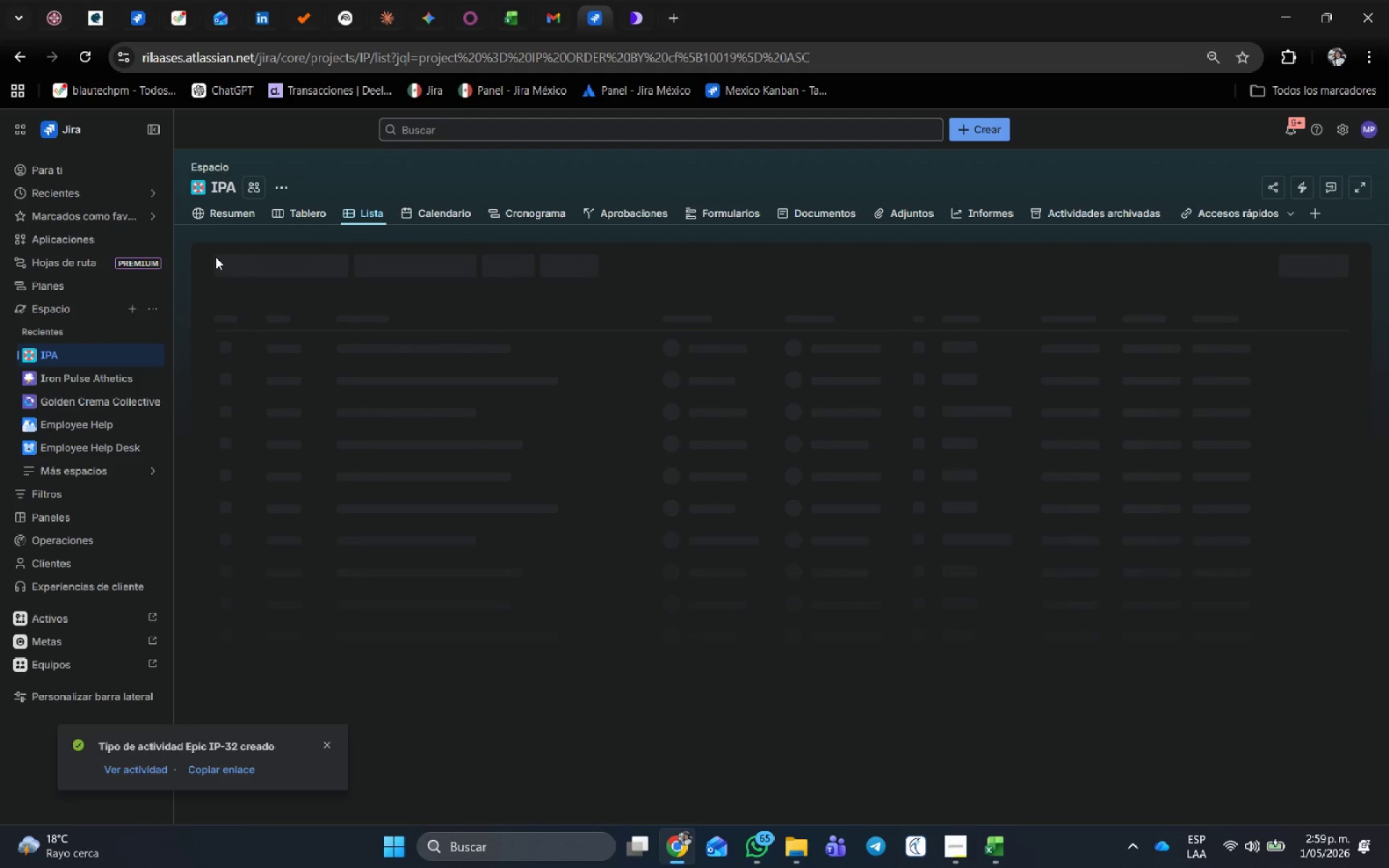 
scroll: coordinate [239, 365], scroll_direction: up, amount: 2.0
 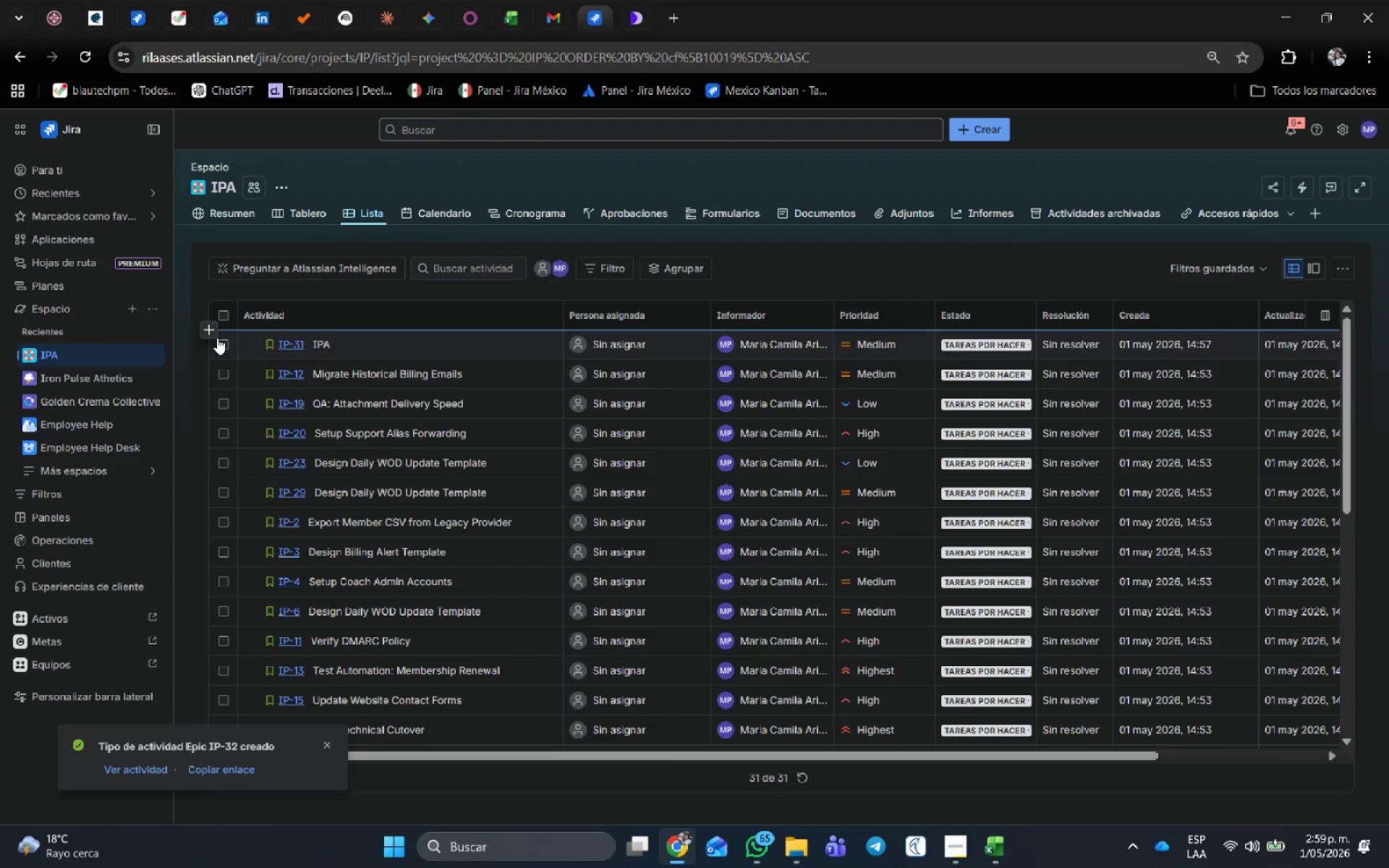 
left_click([221, 341])
 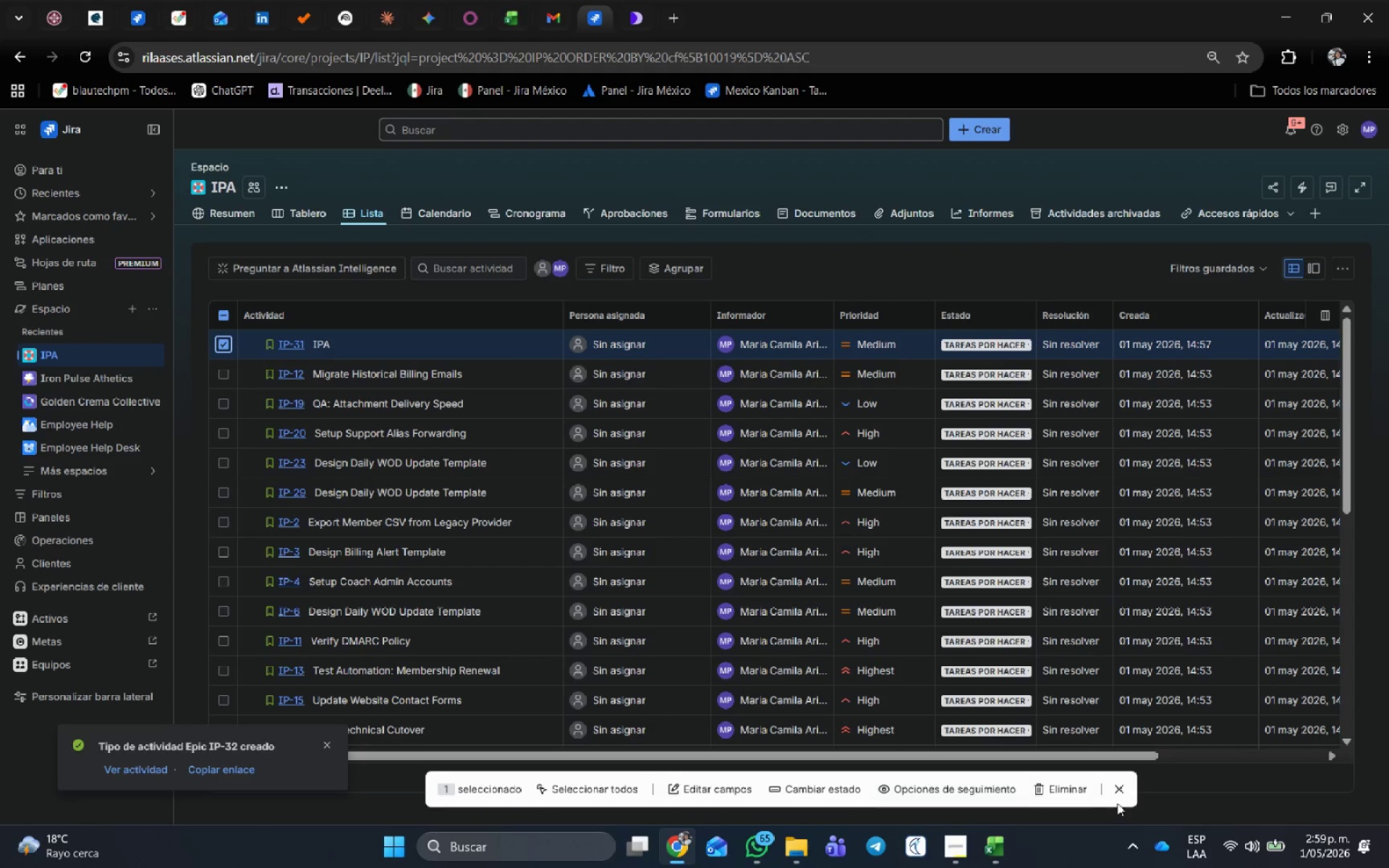 
left_click([1079, 792])
 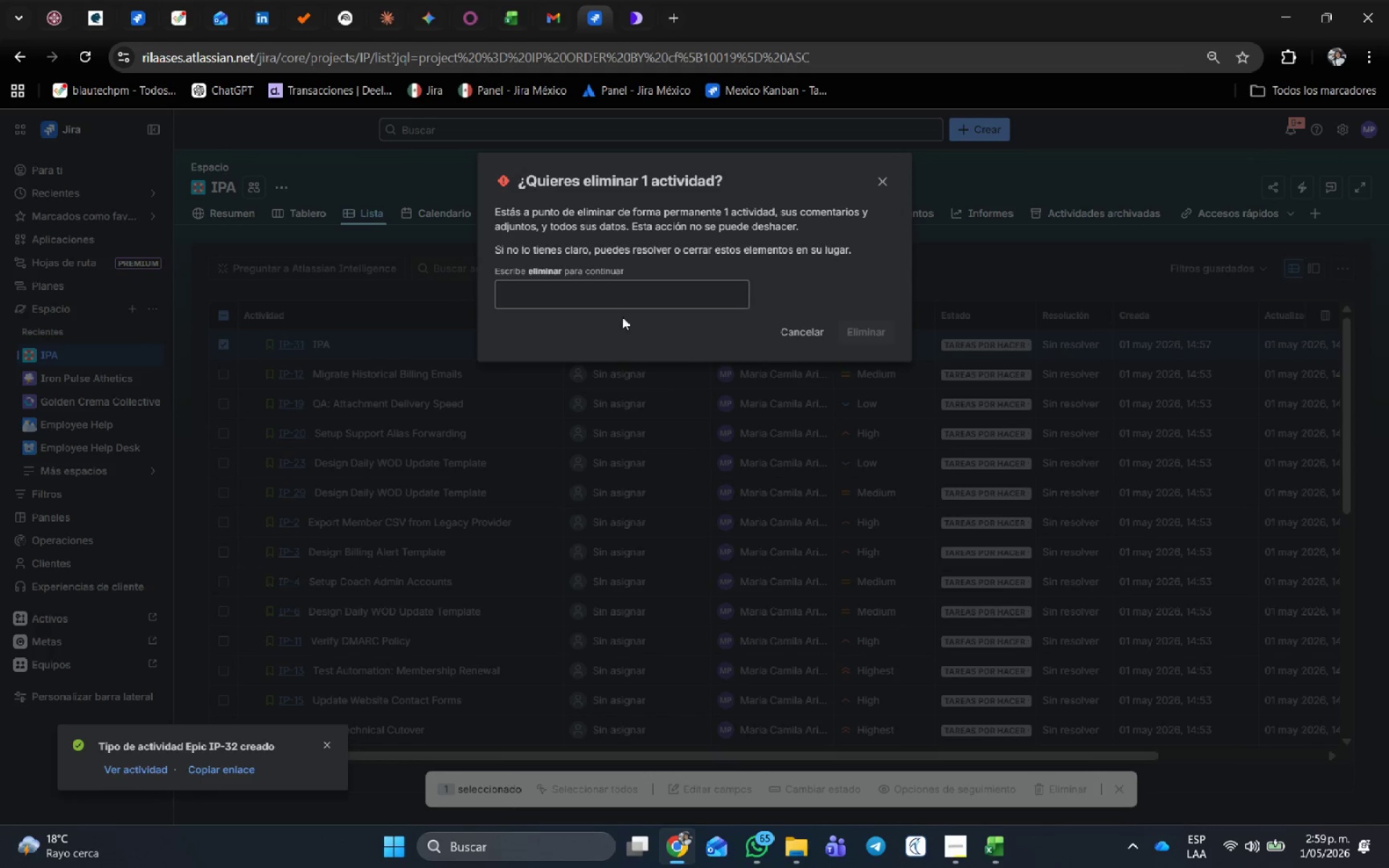 
left_click([616, 295])
 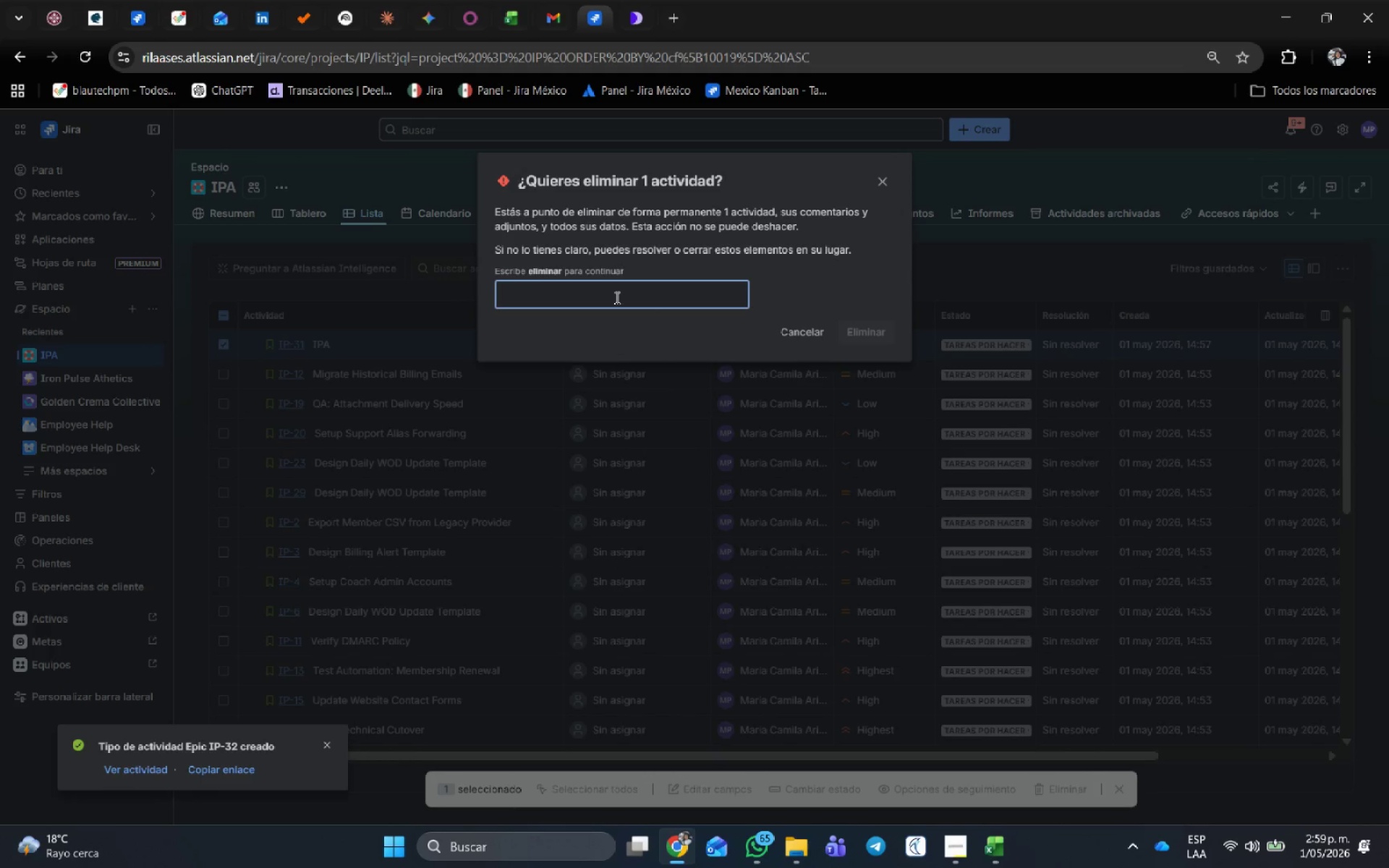 
type(ELIMINAR)
 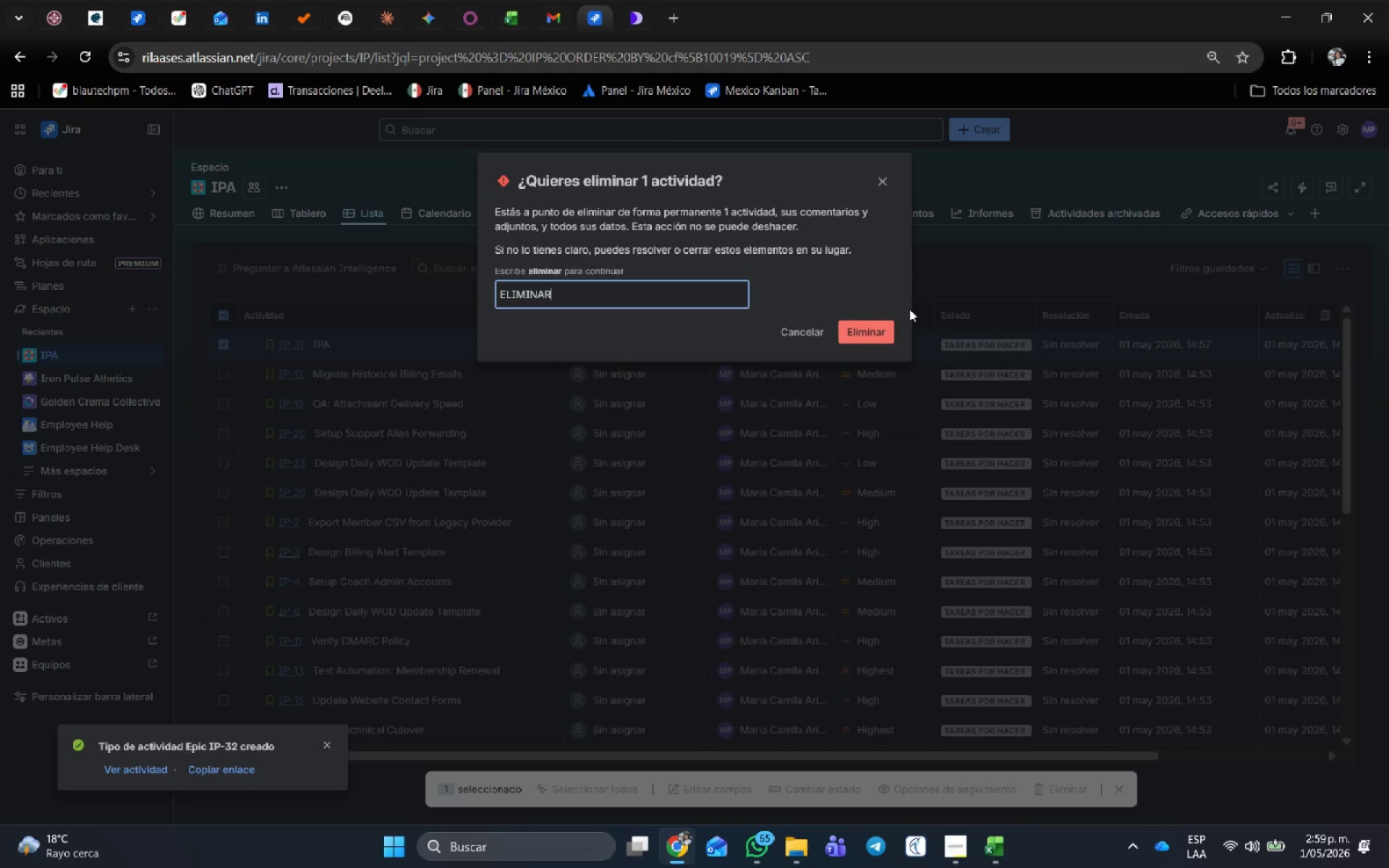 
left_click([872, 333])
 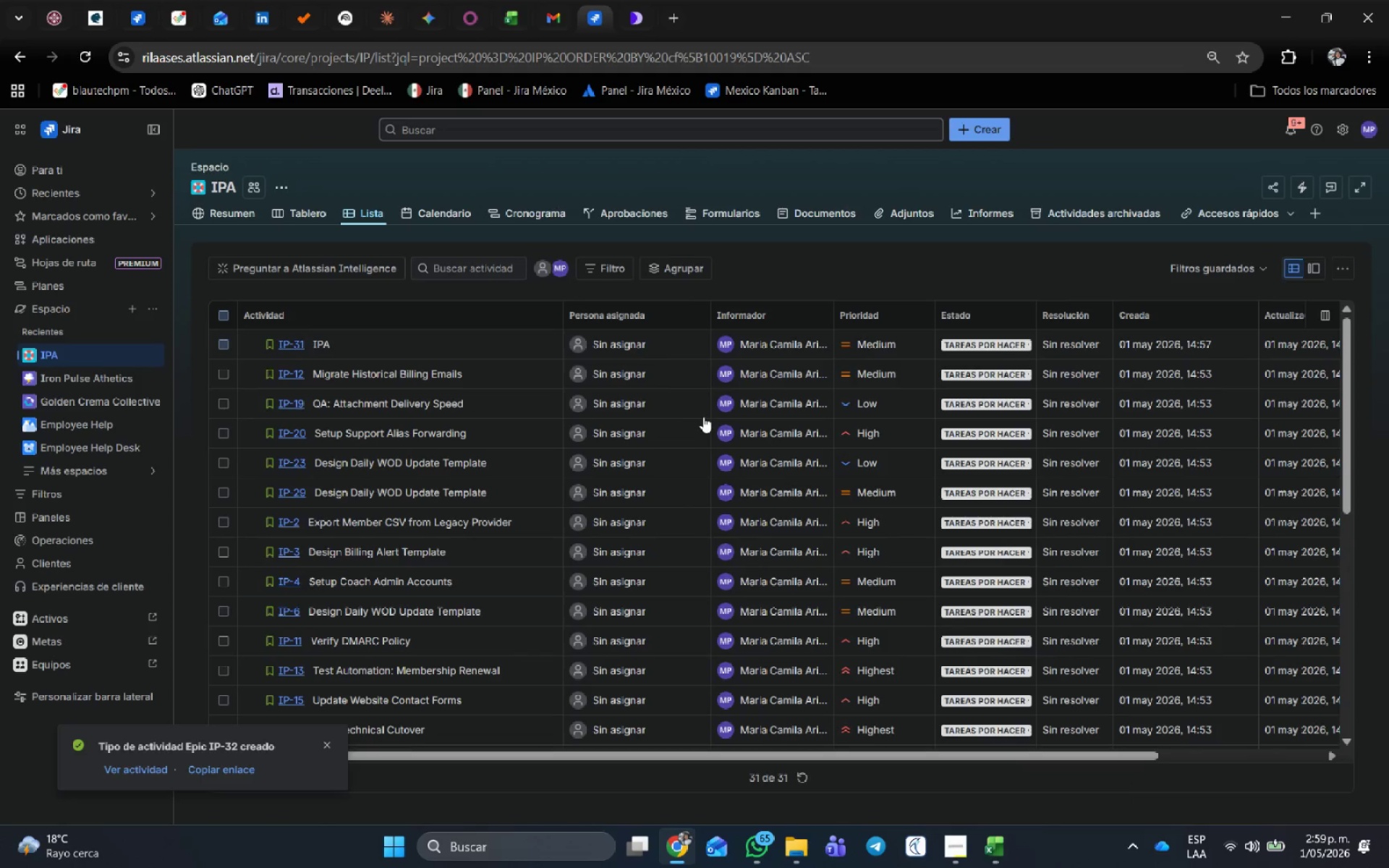 
key(CapsLock)
 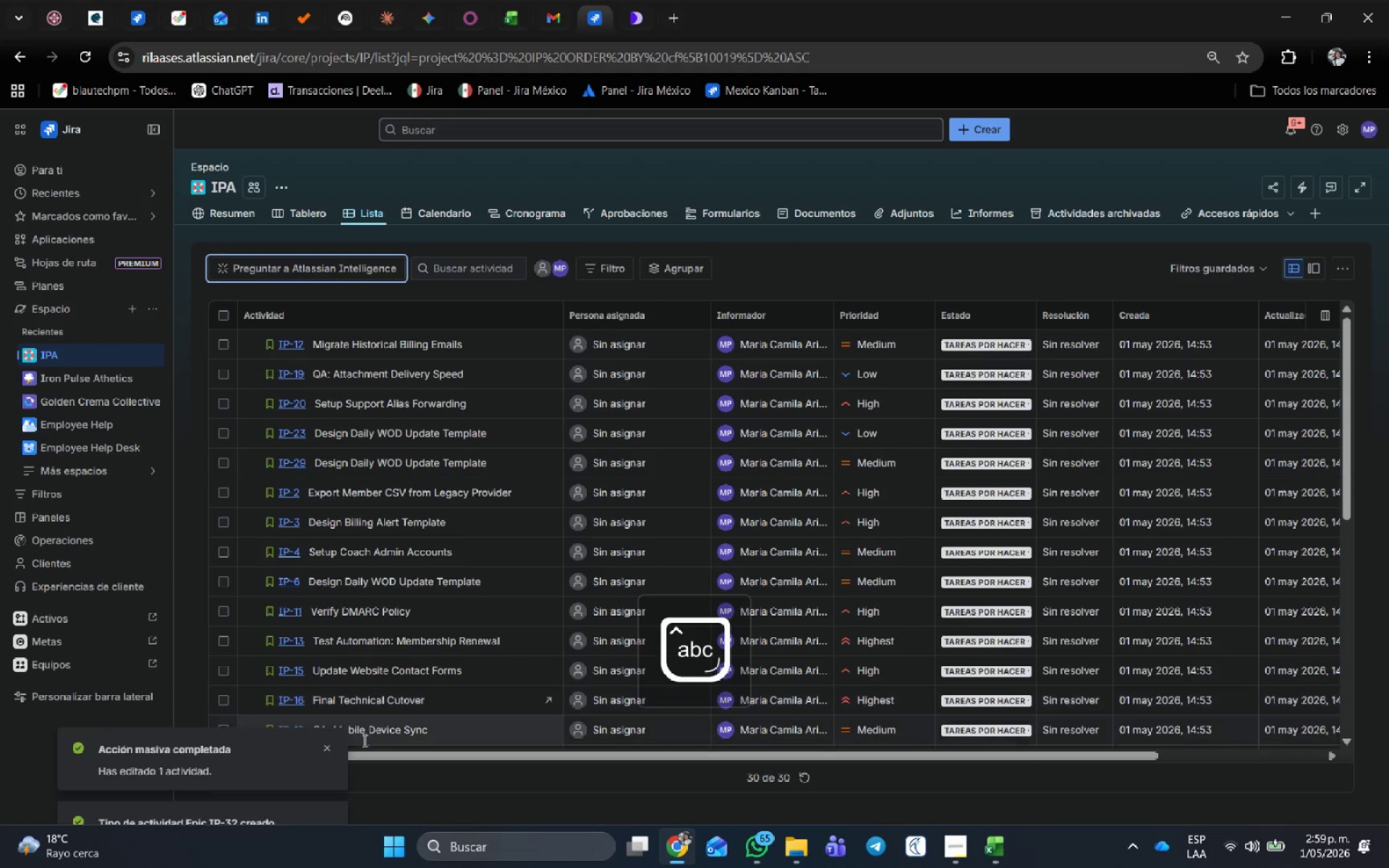 
left_click([326, 752])
 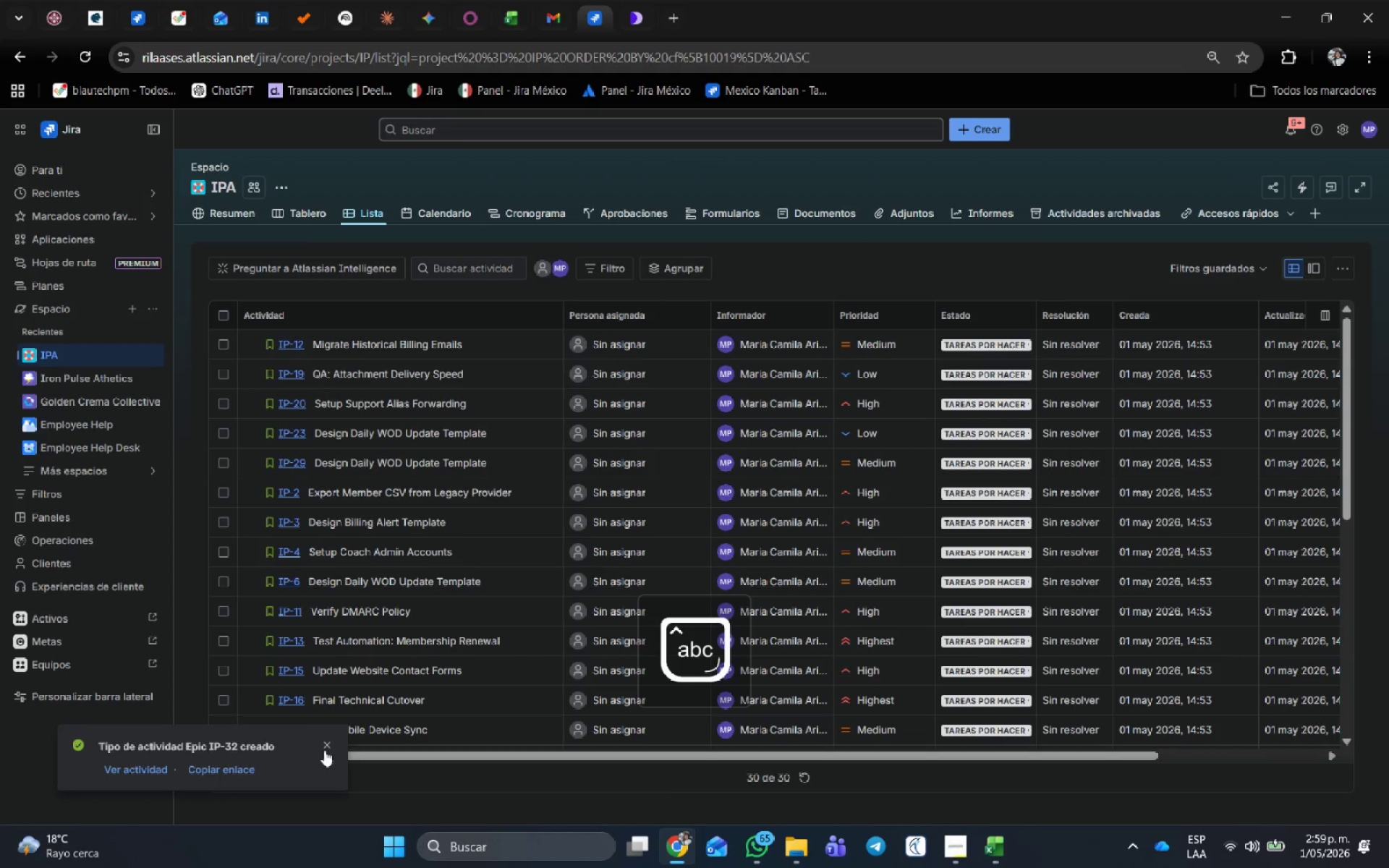 
left_click([326, 746])
 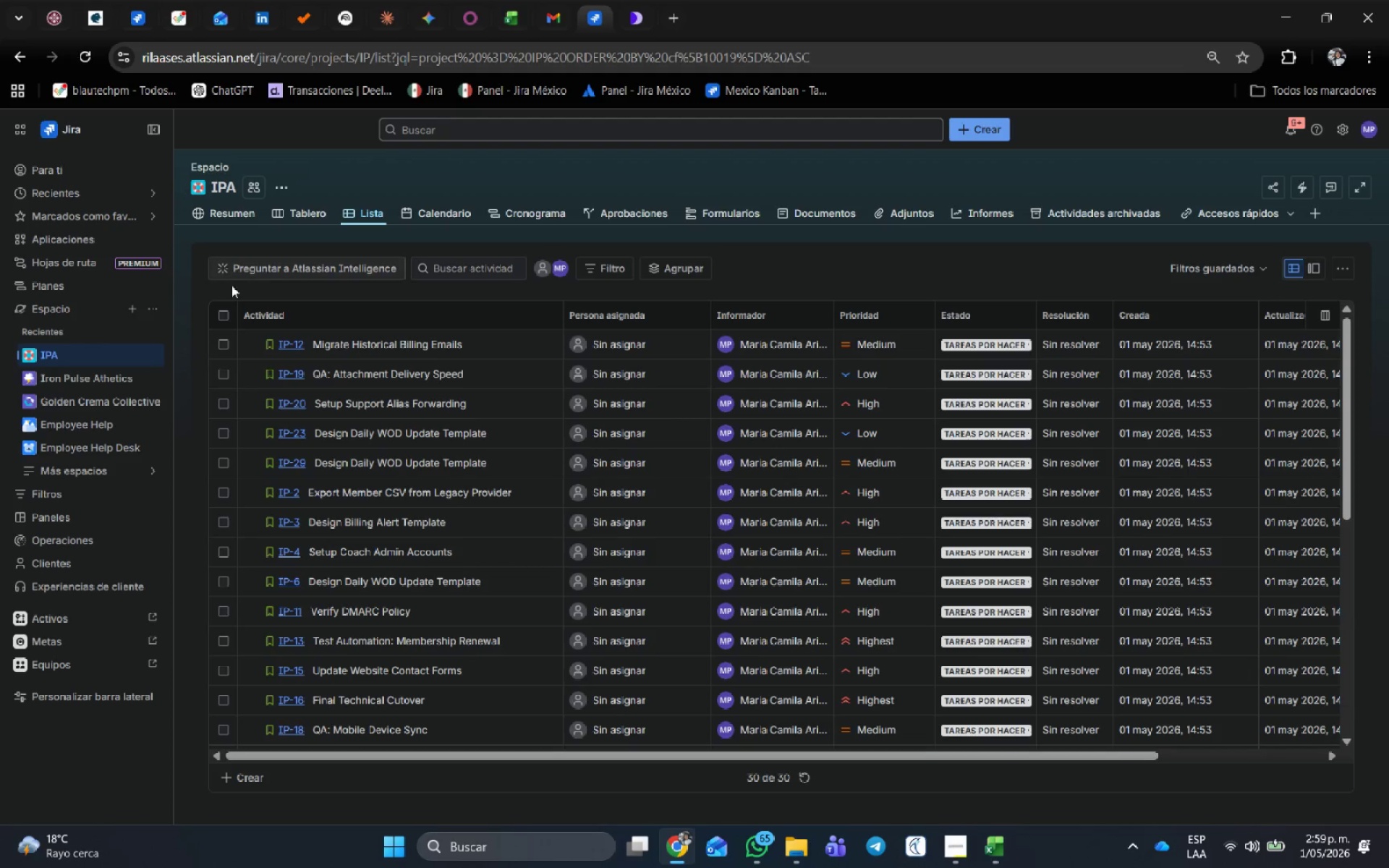 
scroll: coordinate [346, 502], scroll_direction: up, amount: 4.0
 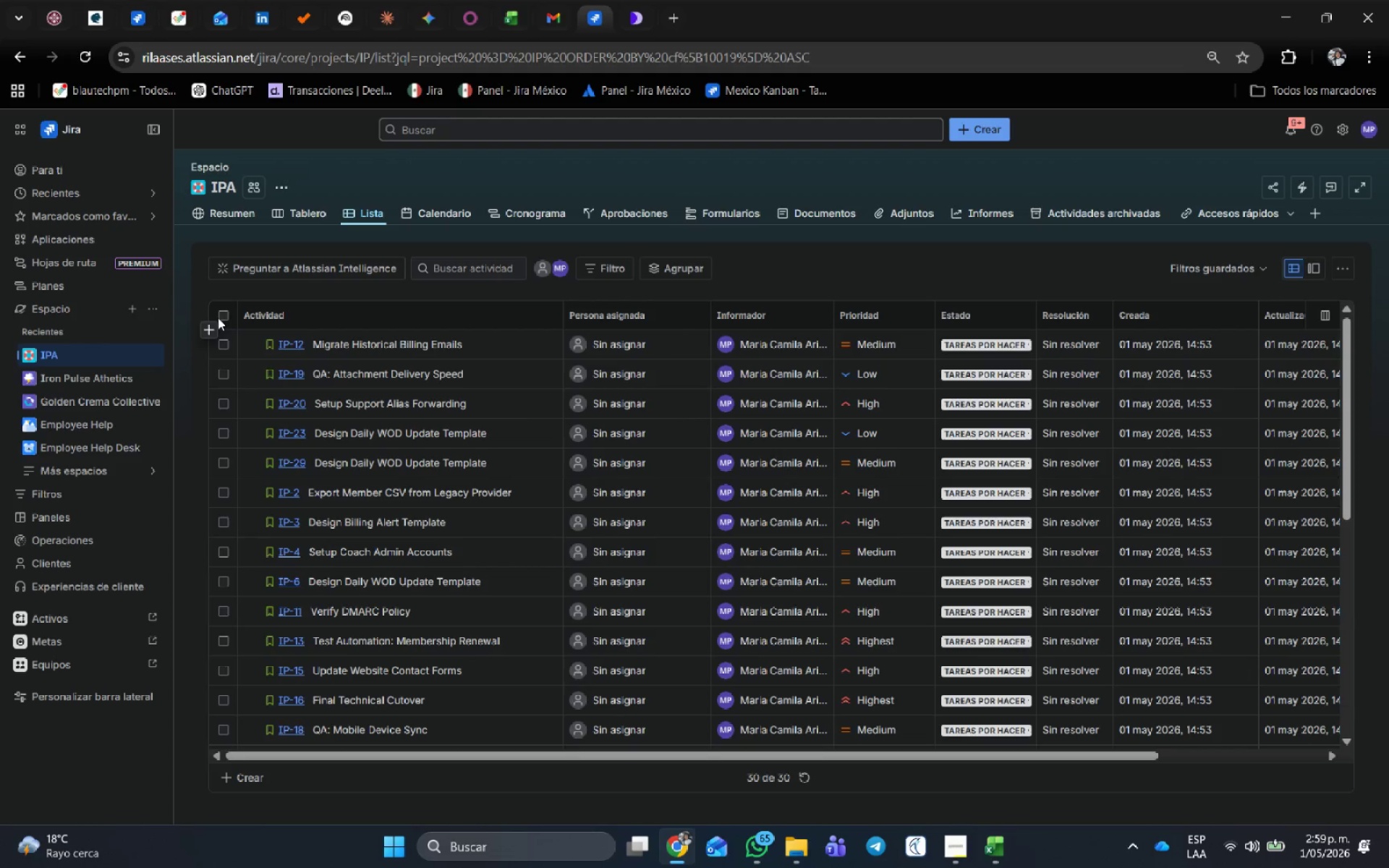 
left_click([221, 315])
 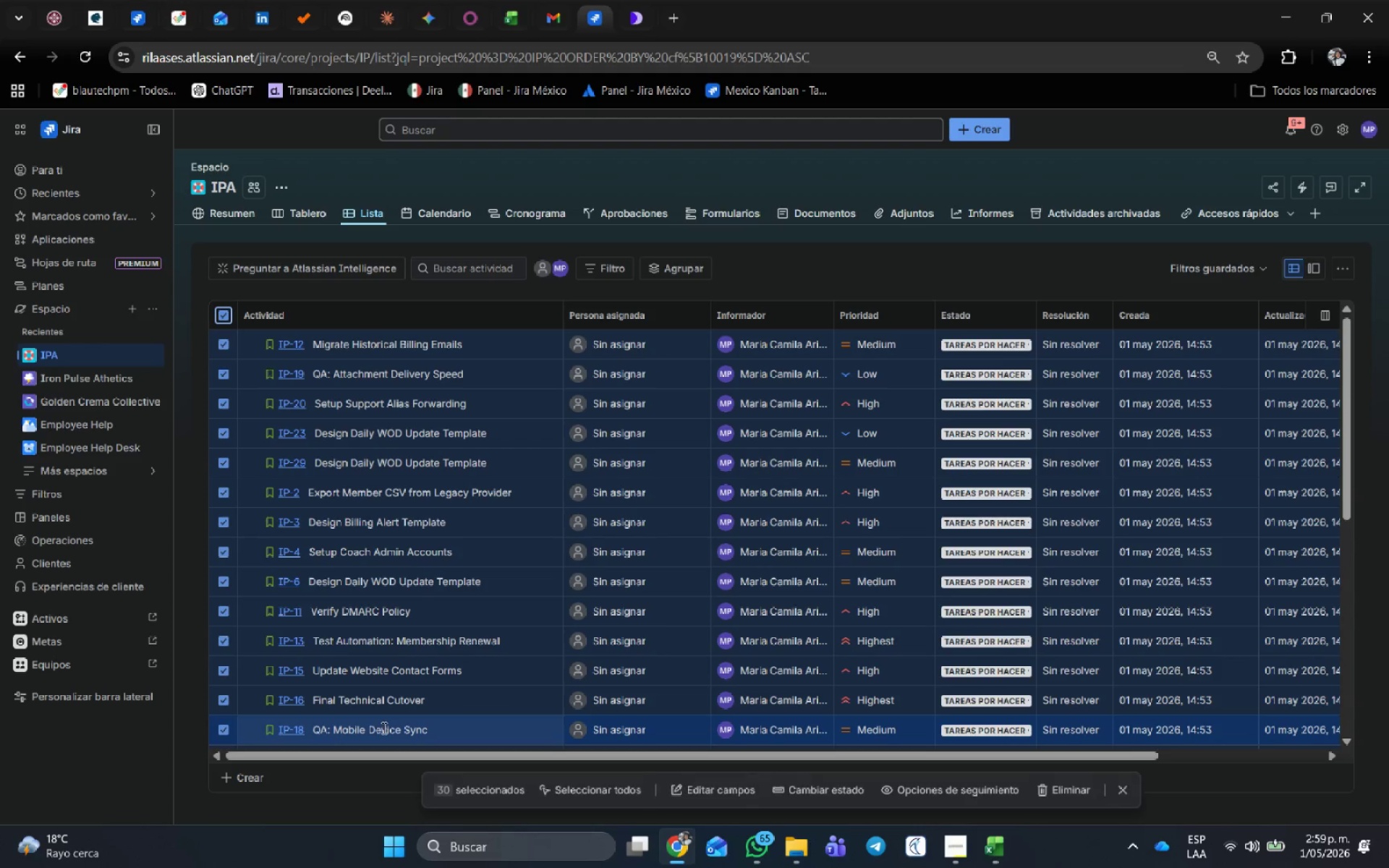 
scroll: coordinate [449, 600], scroll_direction: down, amount: 11.0
 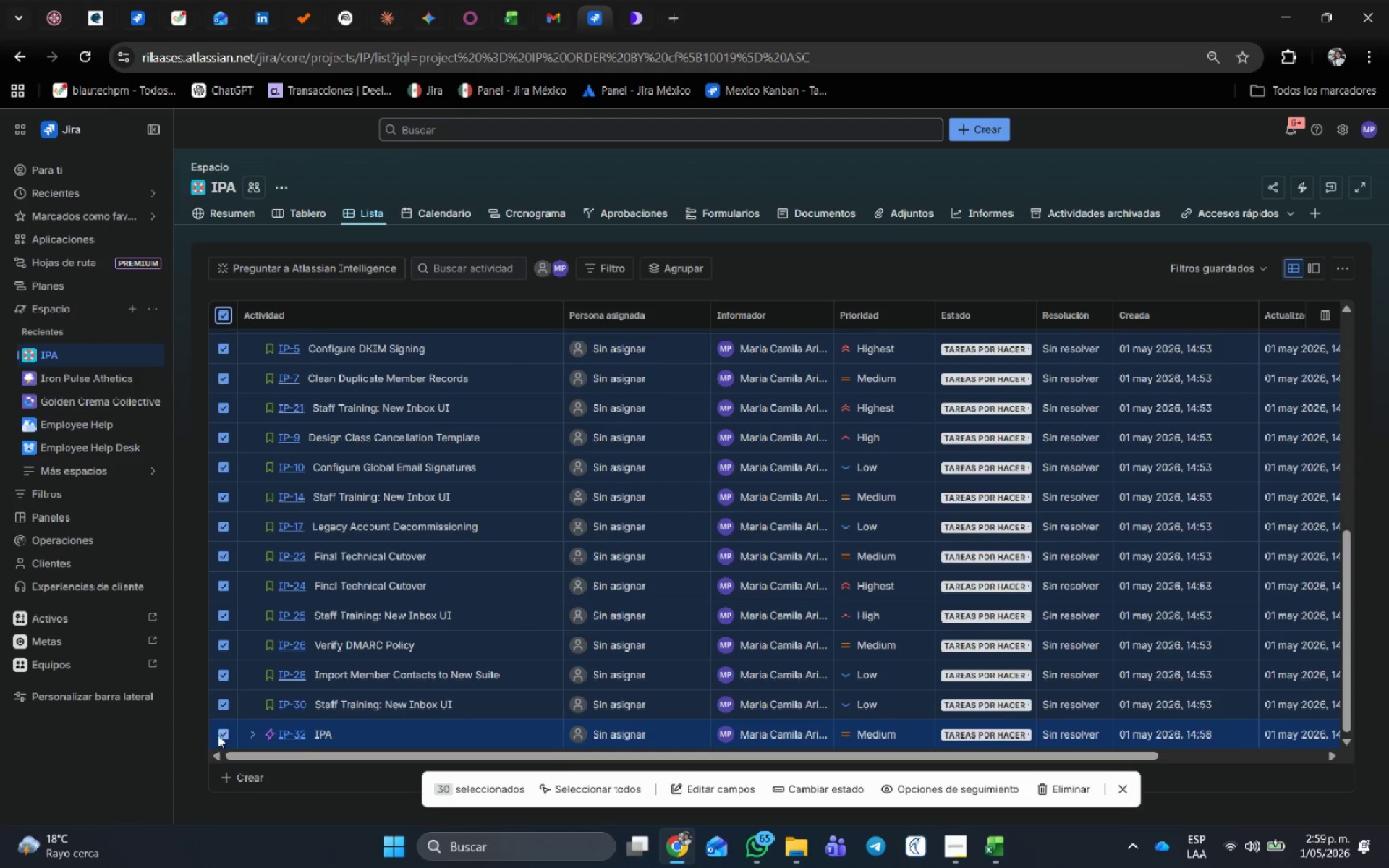 
left_click([223, 729])
 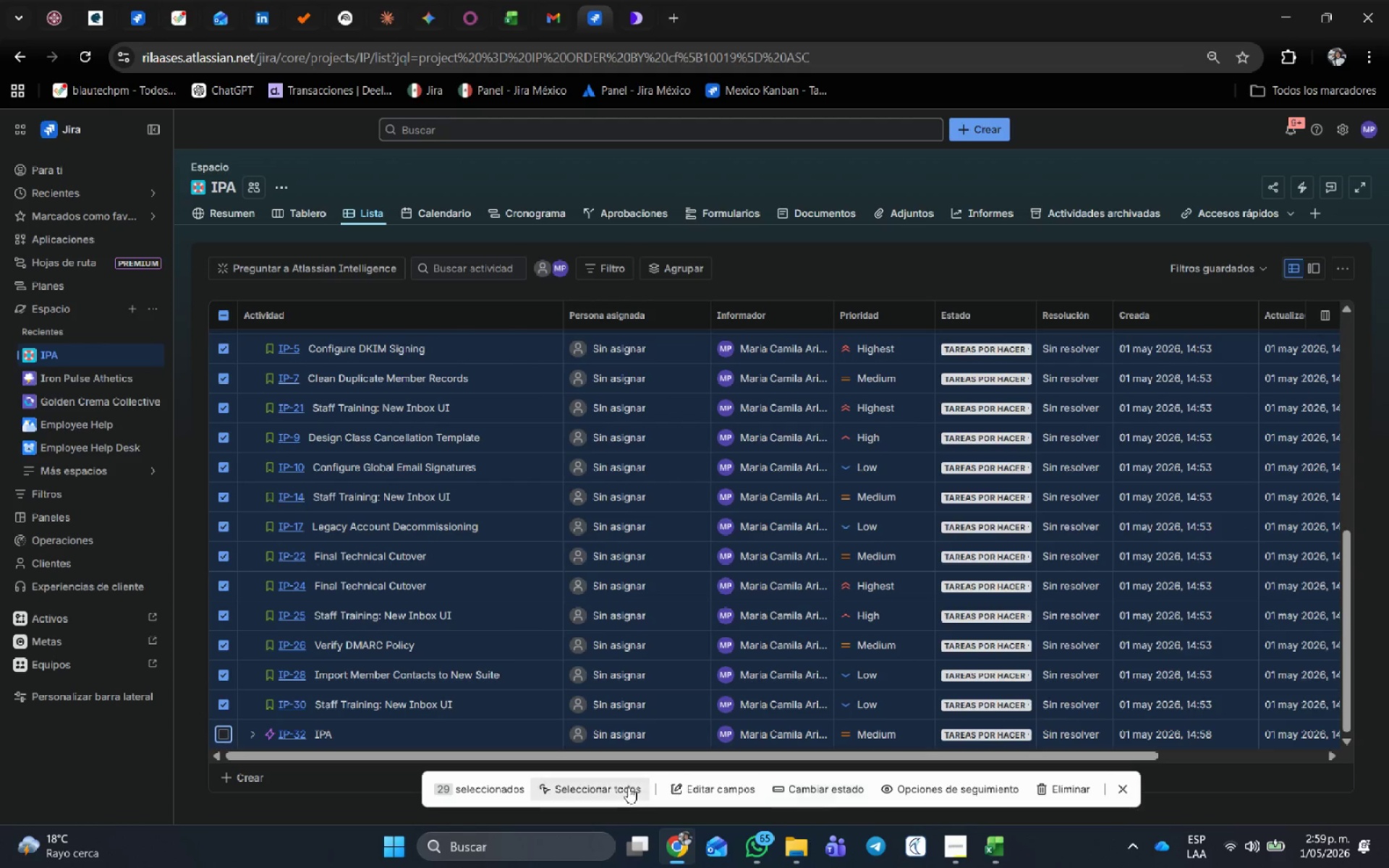 
left_click([684, 786])
 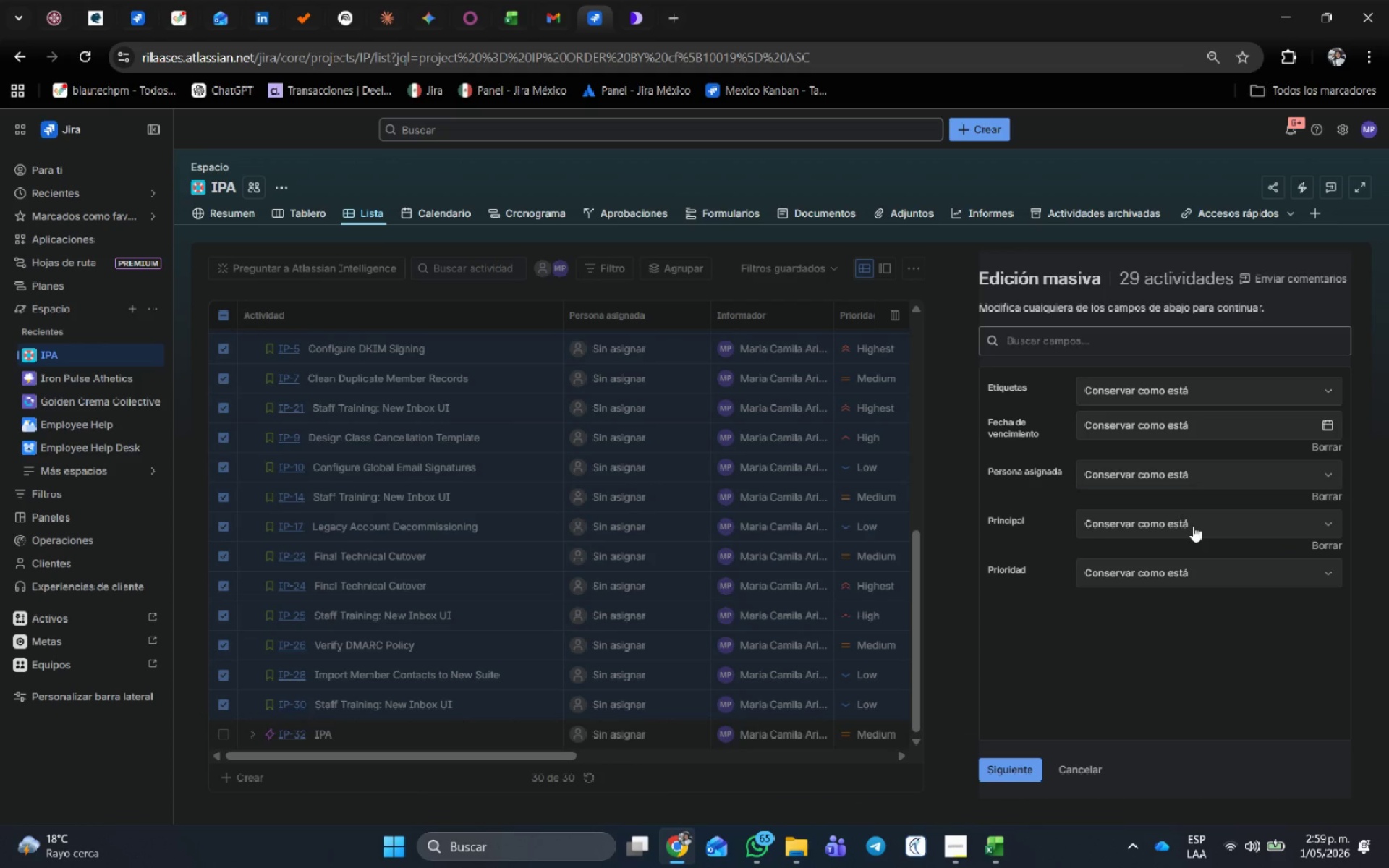 
left_click([1193, 526])
 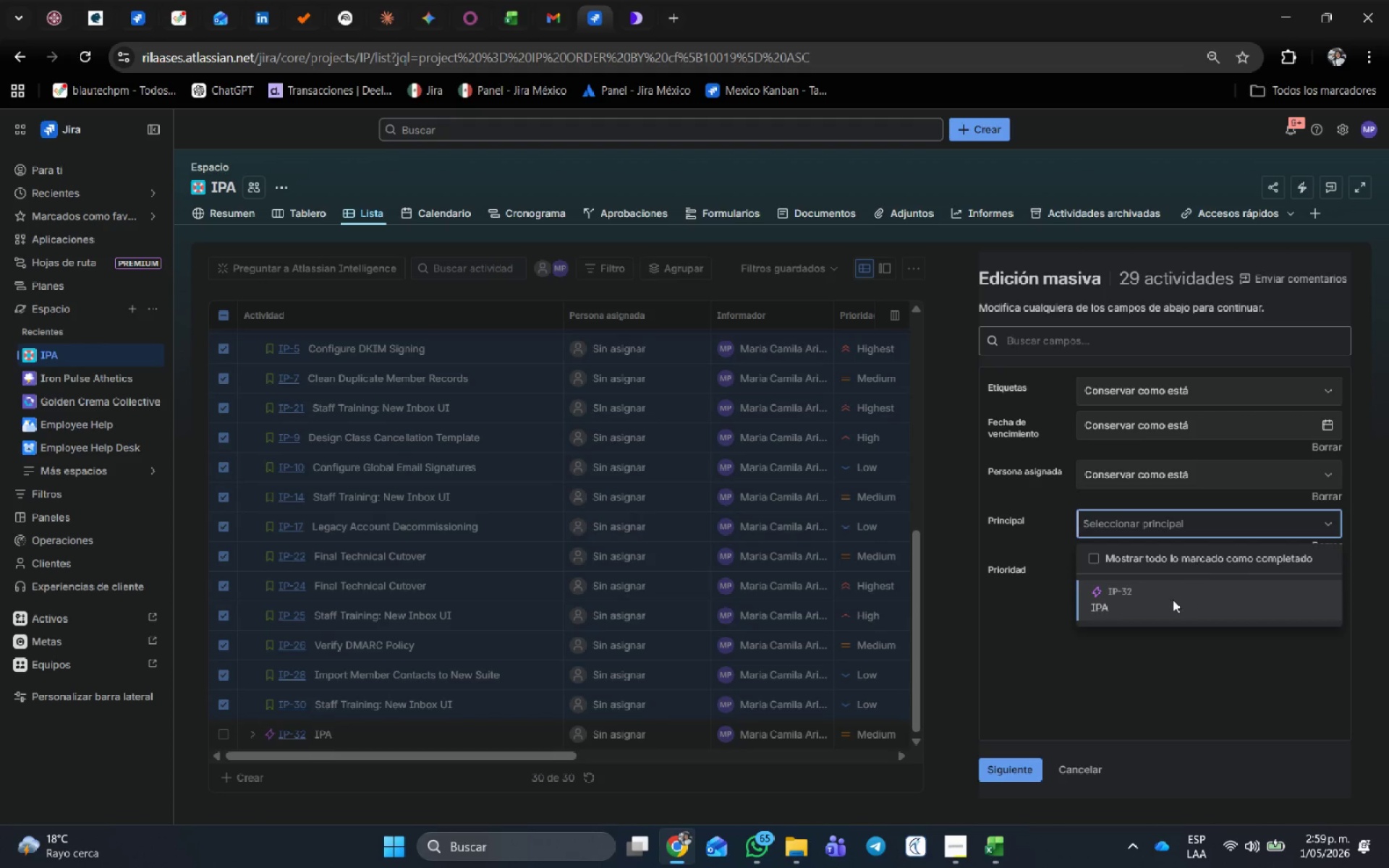 
left_click([1165, 600])
 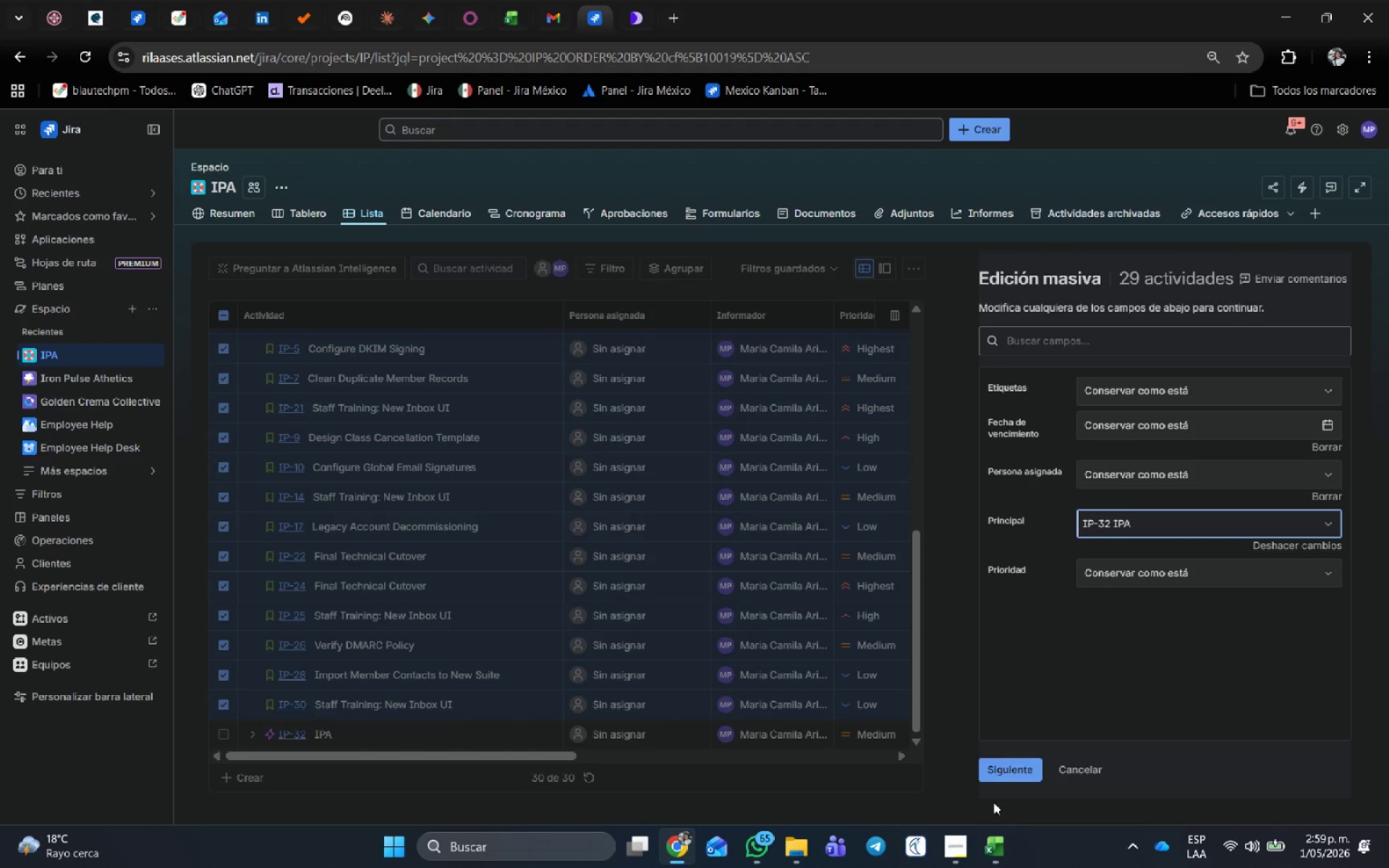 
left_click([1004, 764])
 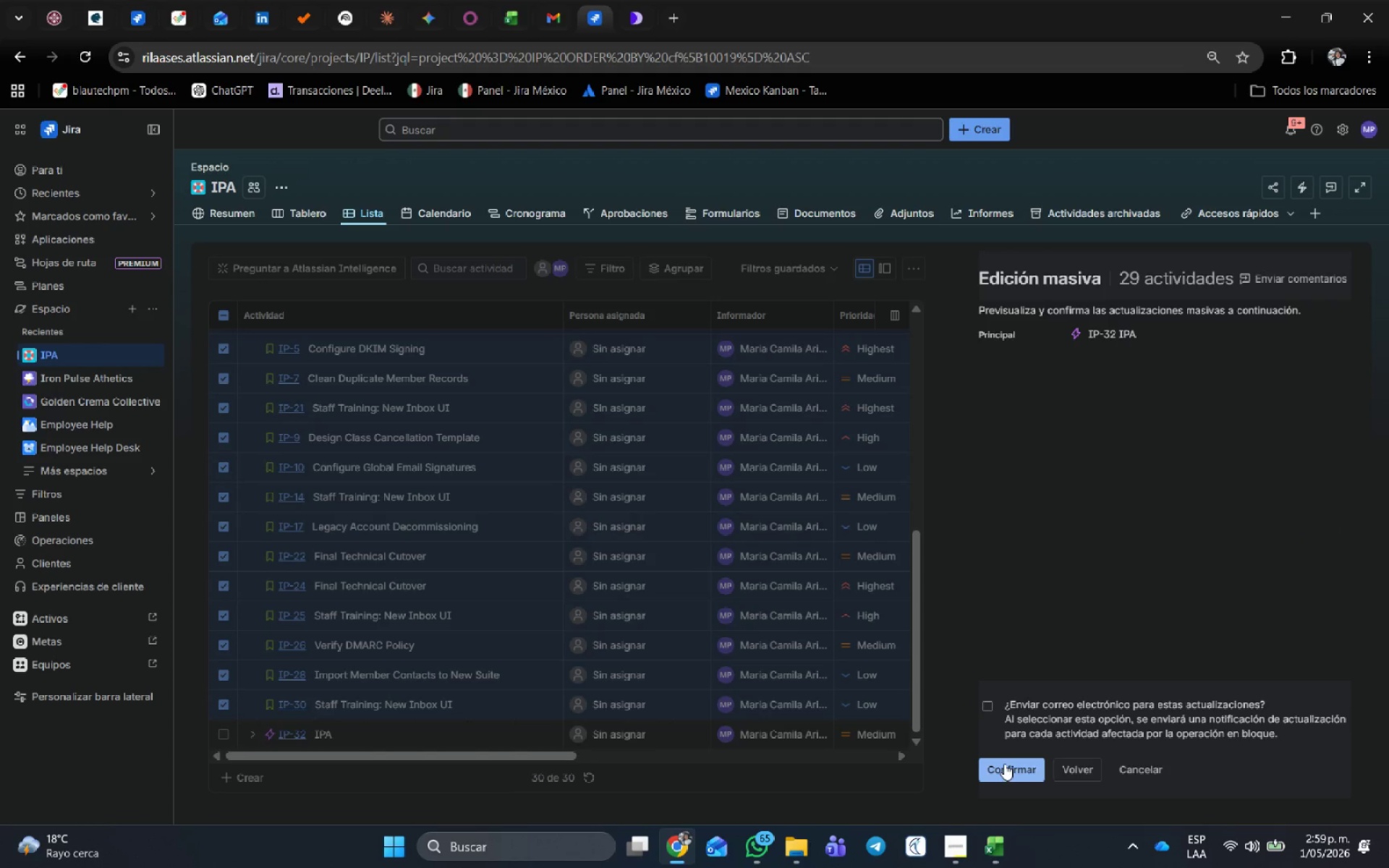 
left_click([1004, 764])
 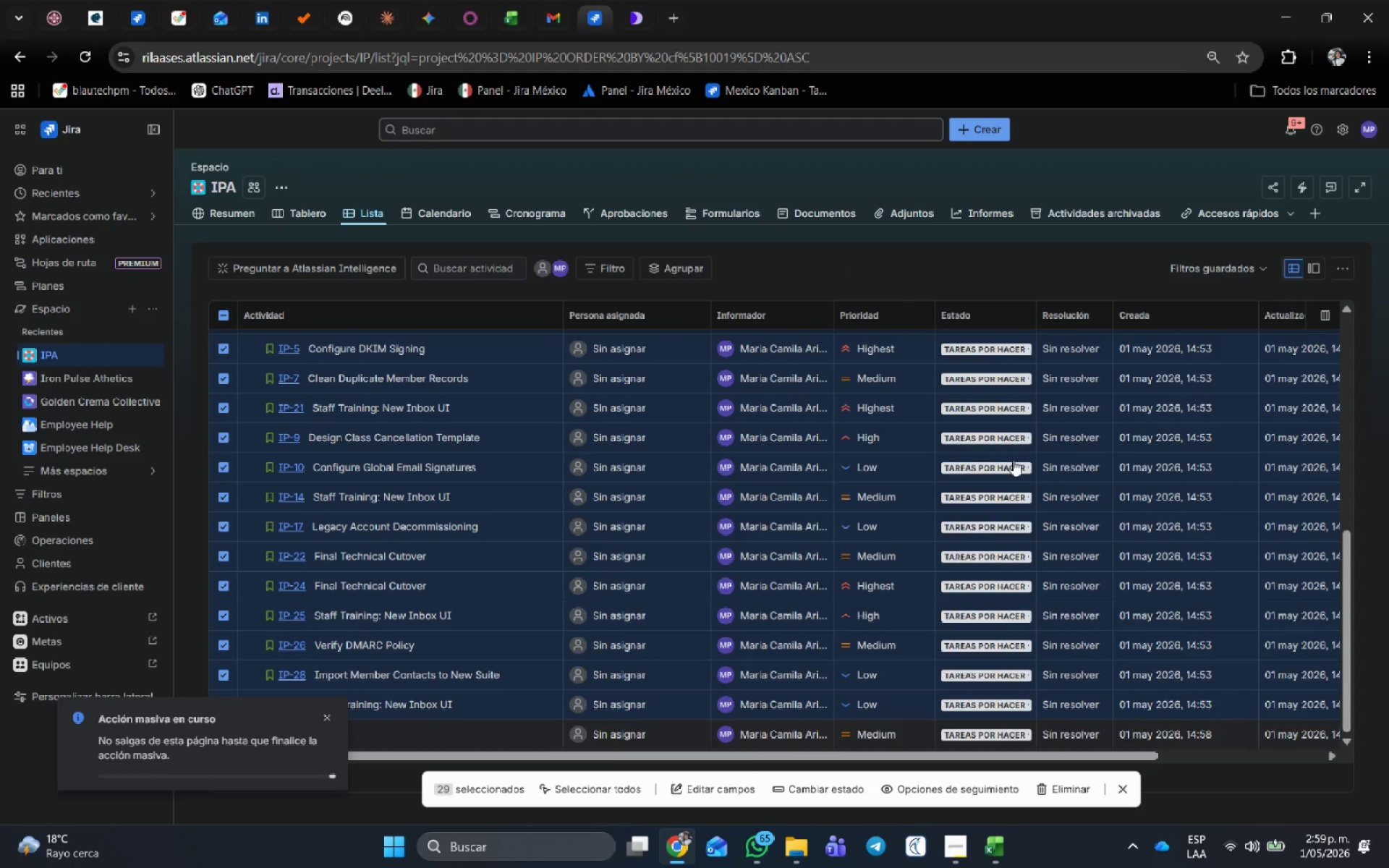 
scroll: coordinate [618, 534], scroll_direction: up, amount: 13.0
 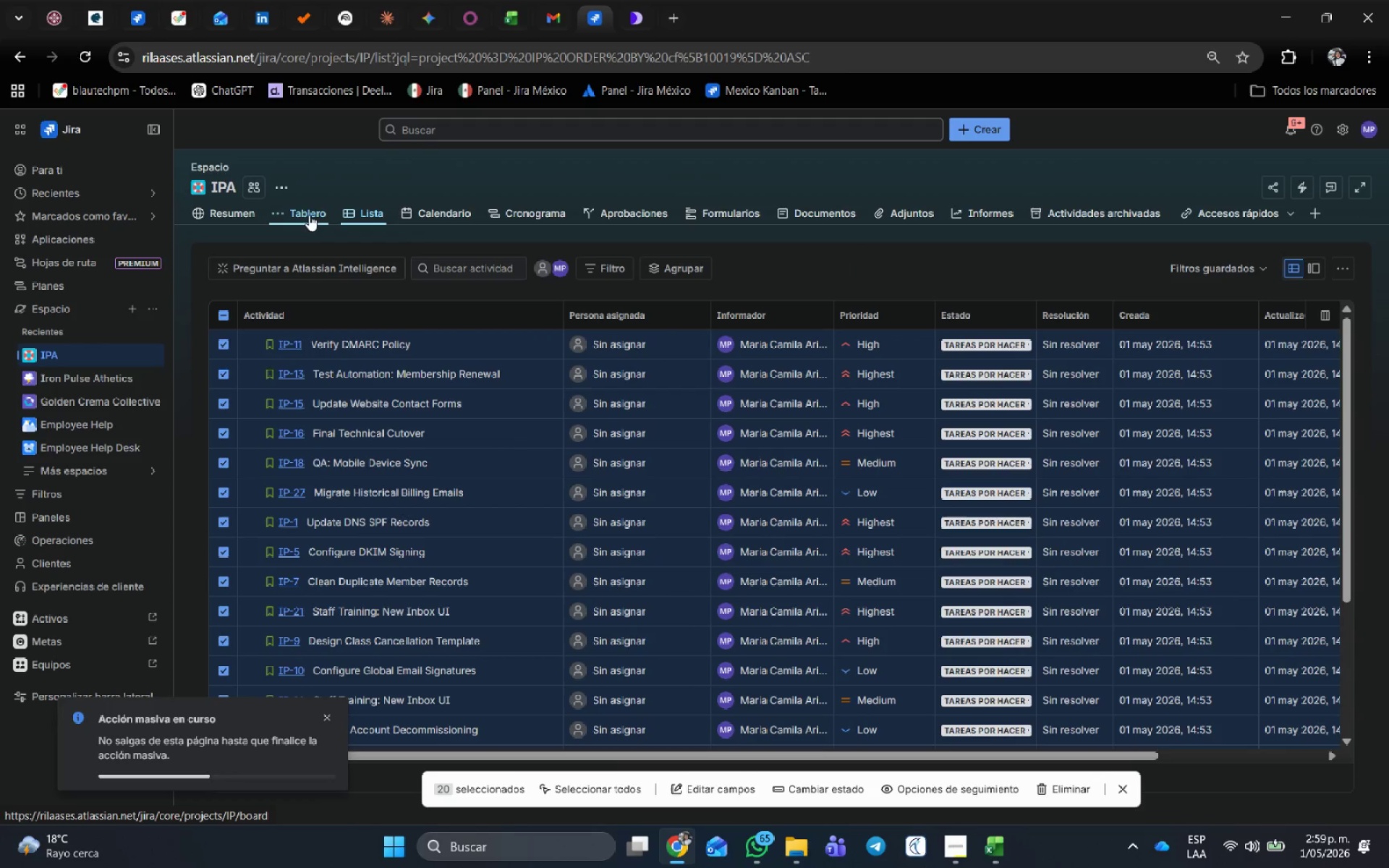 
left_click([531, 216])
 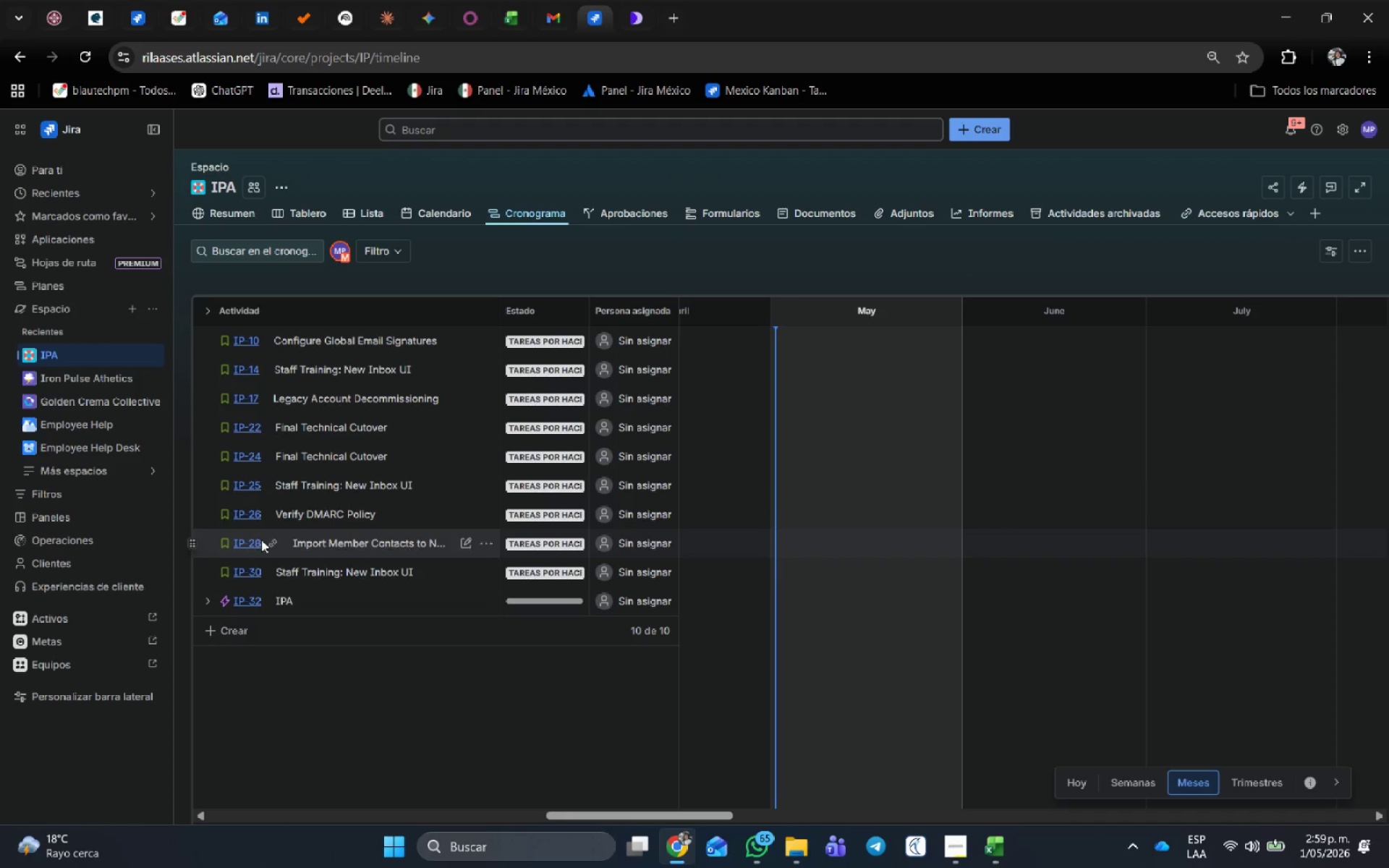 
scroll: coordinate [239, 625], scroll_direction: up, amount: 4.0
 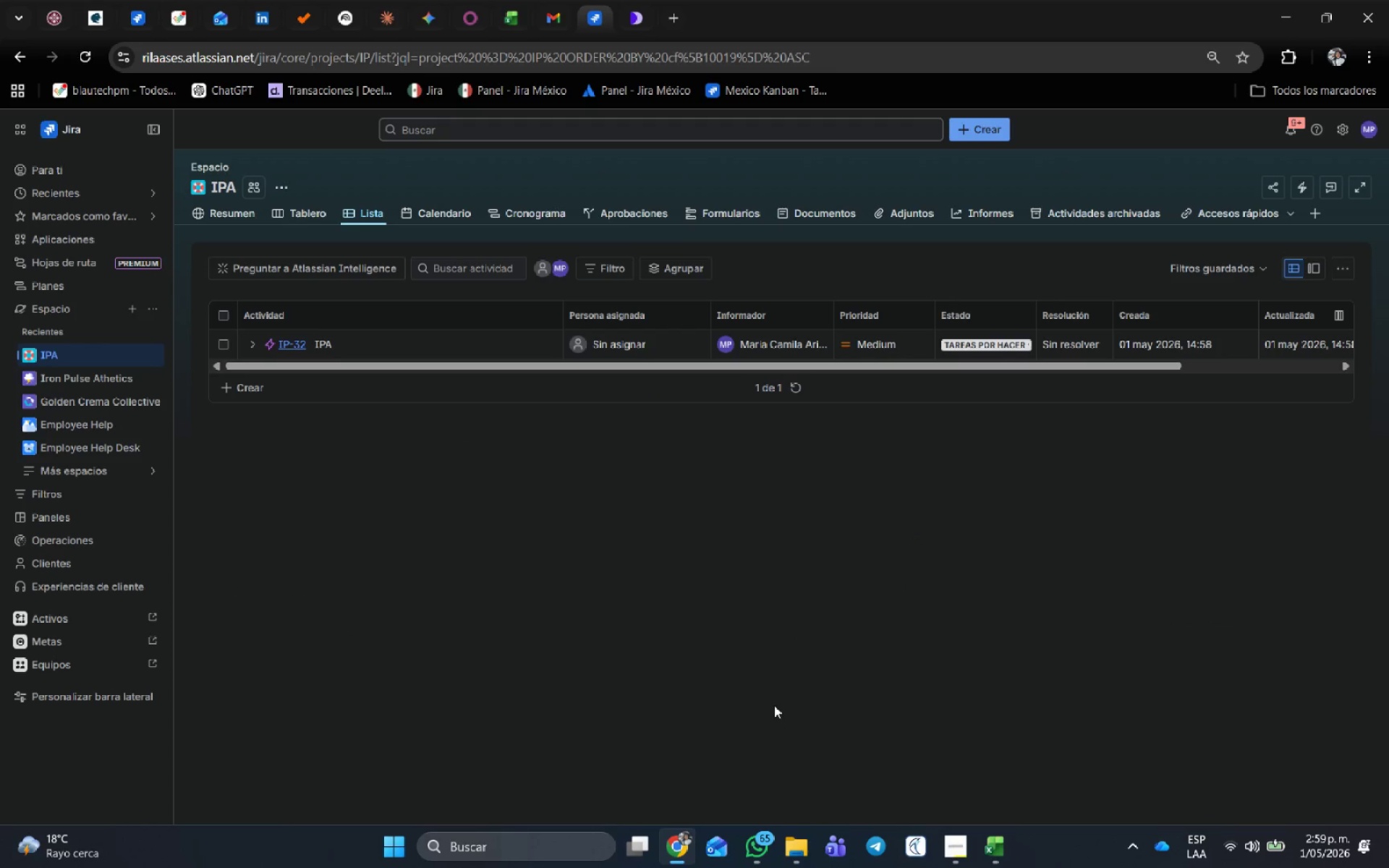 
left_click([254, 344])
 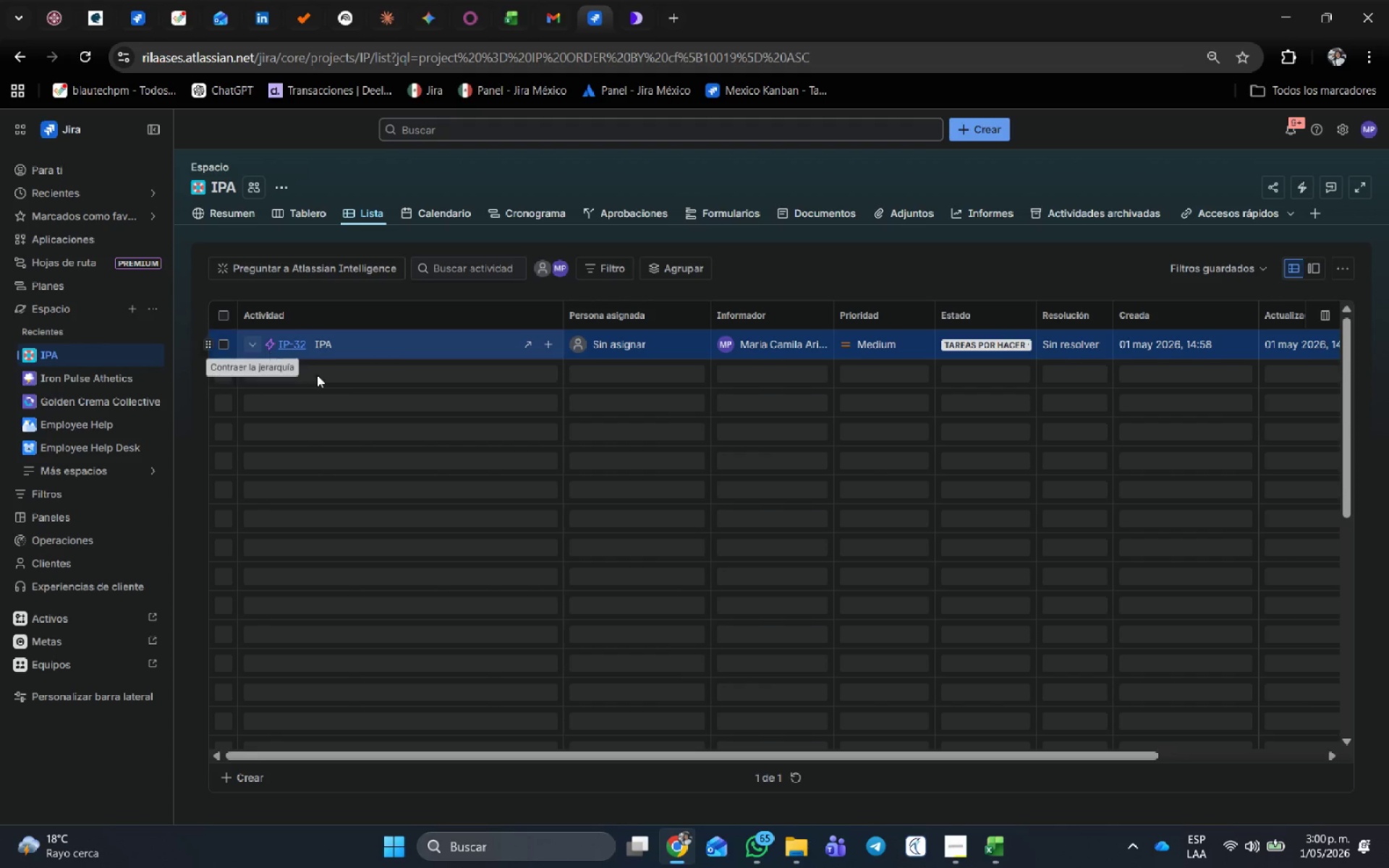 
mouse_move([370, 389])
 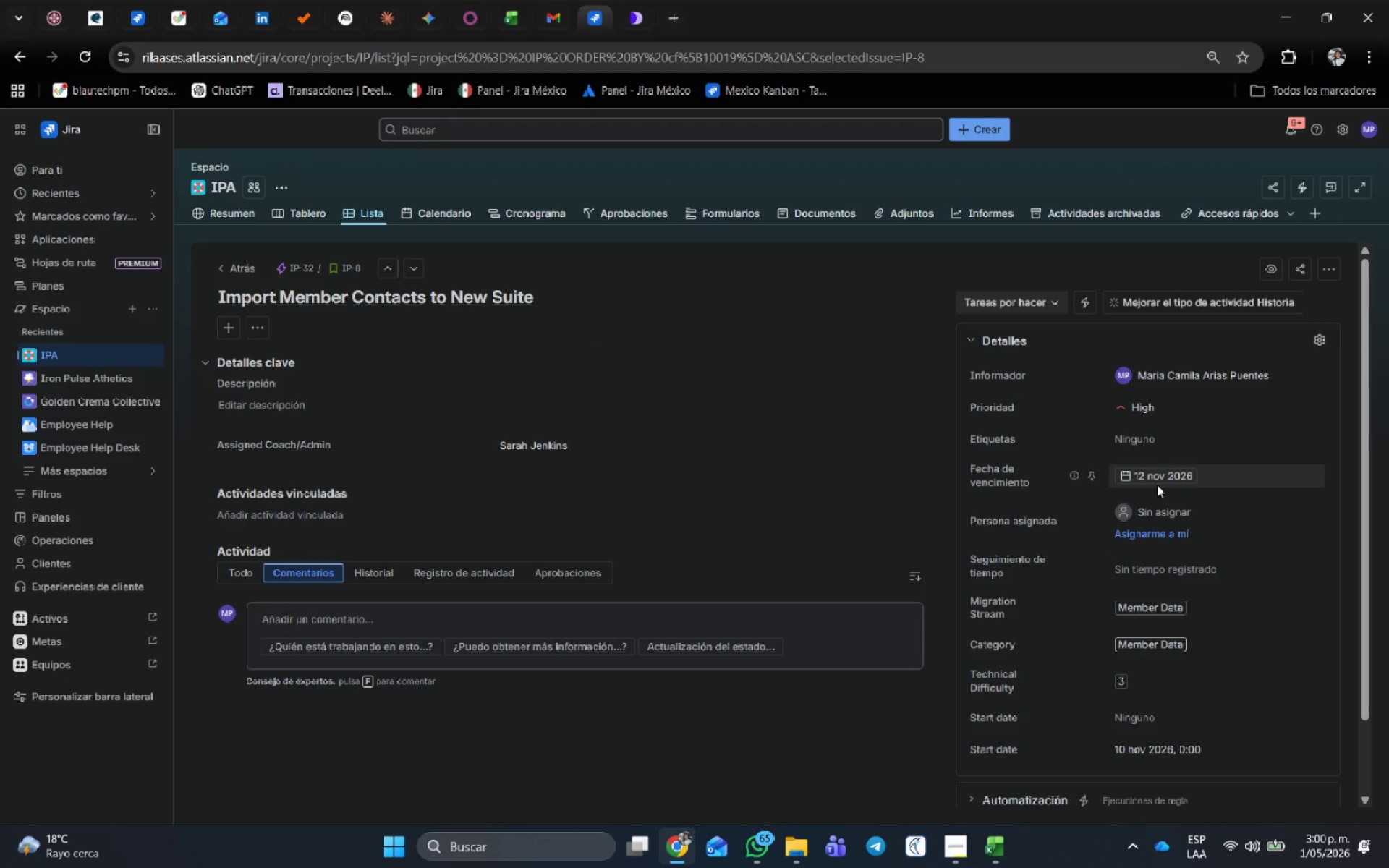 
wait(7.55)
 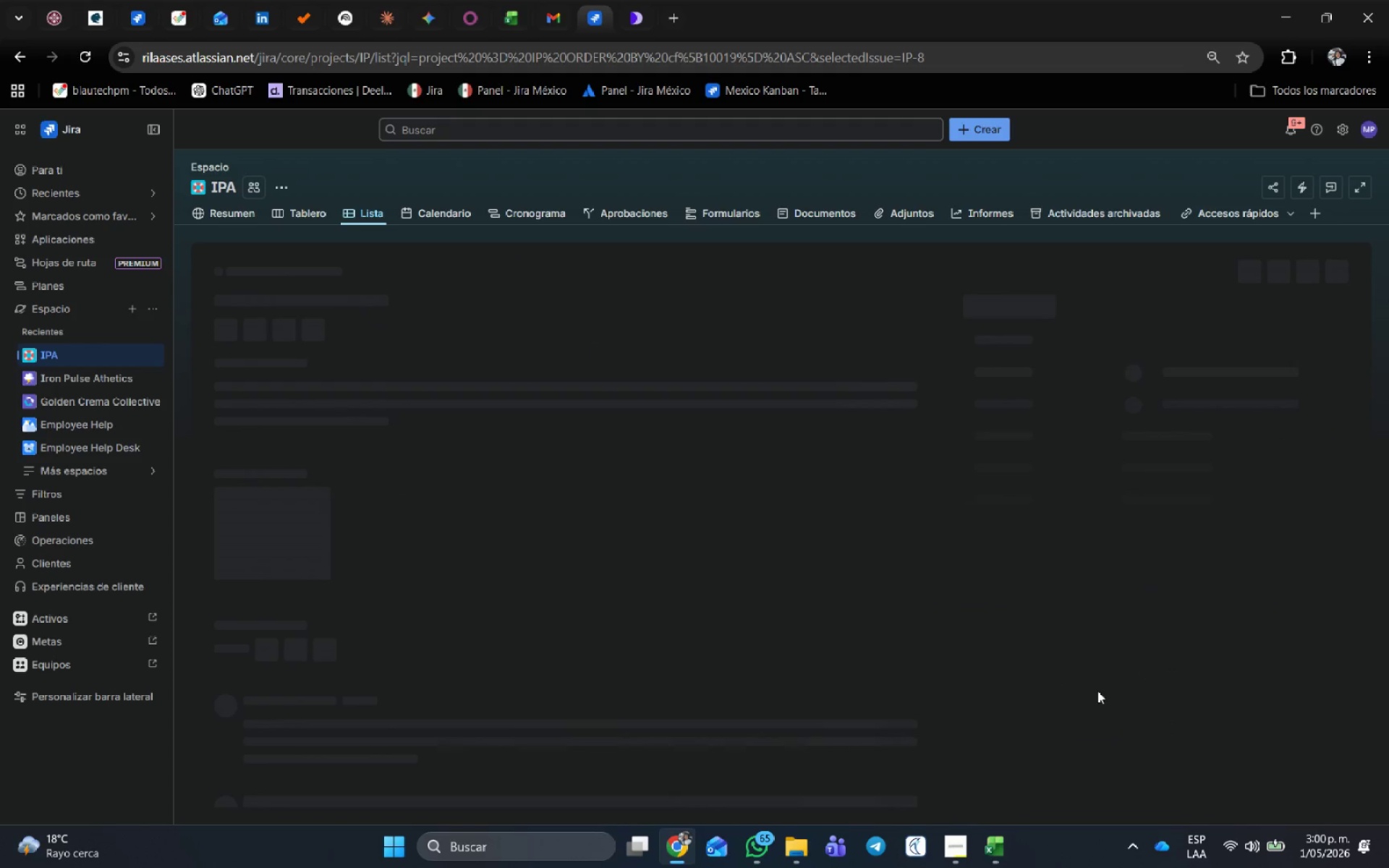 
scroll: coordinate [1193, 485], scroll_direction: down, amount: 1.0
 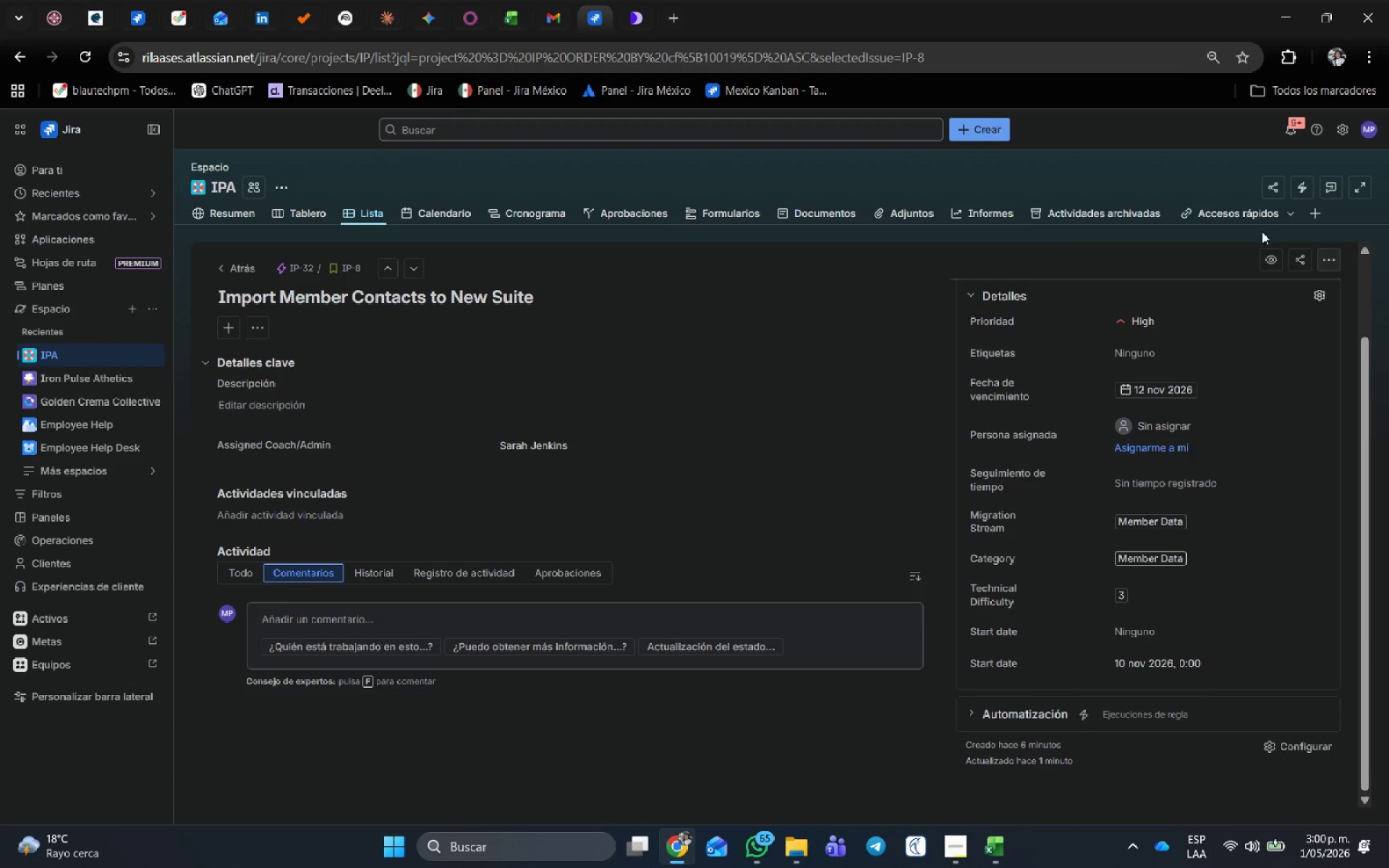 
left_click([540, 203])
 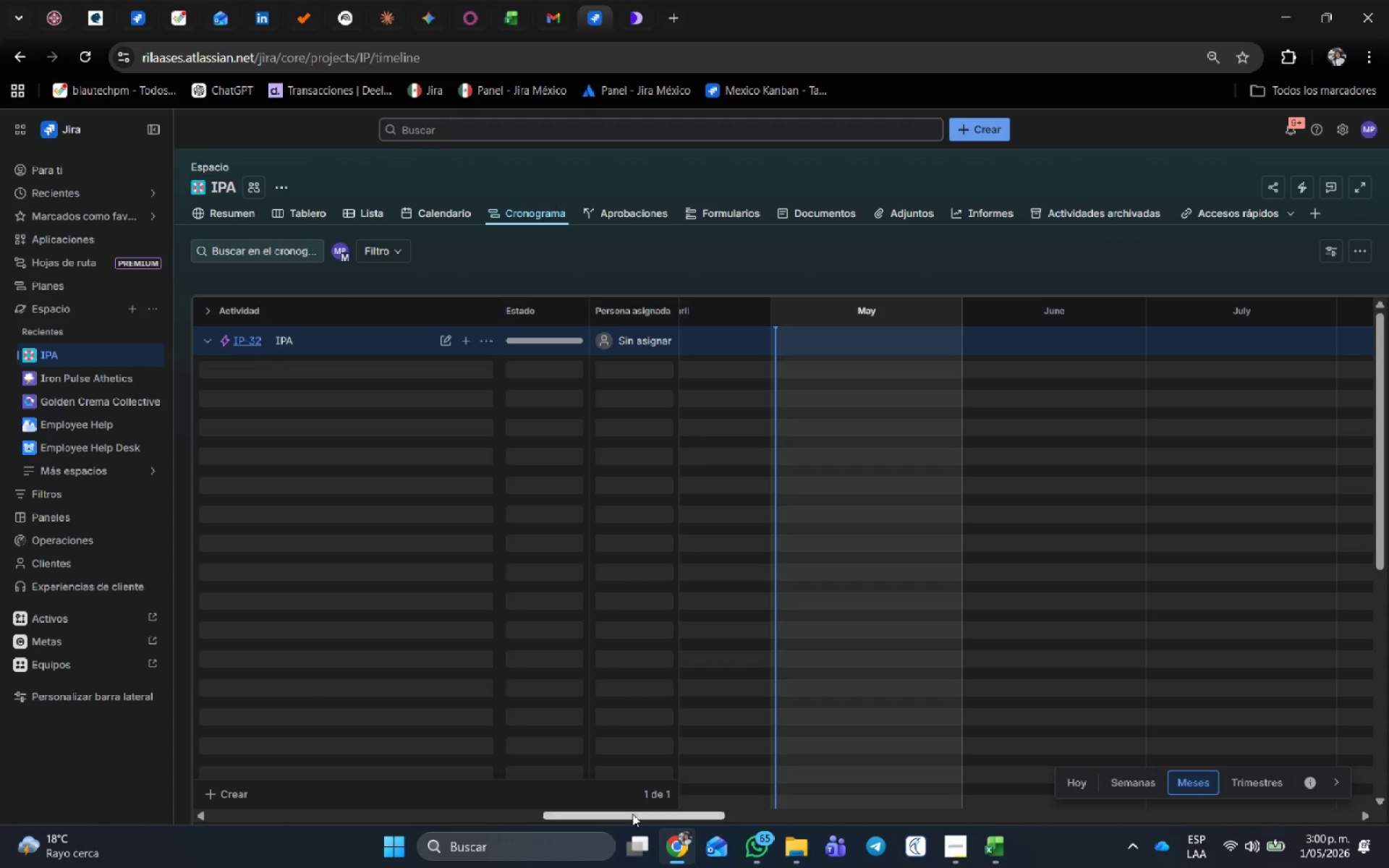 
left_click_drag(start_coordinate=[624, 817], to_coordinate=[281, 810])
 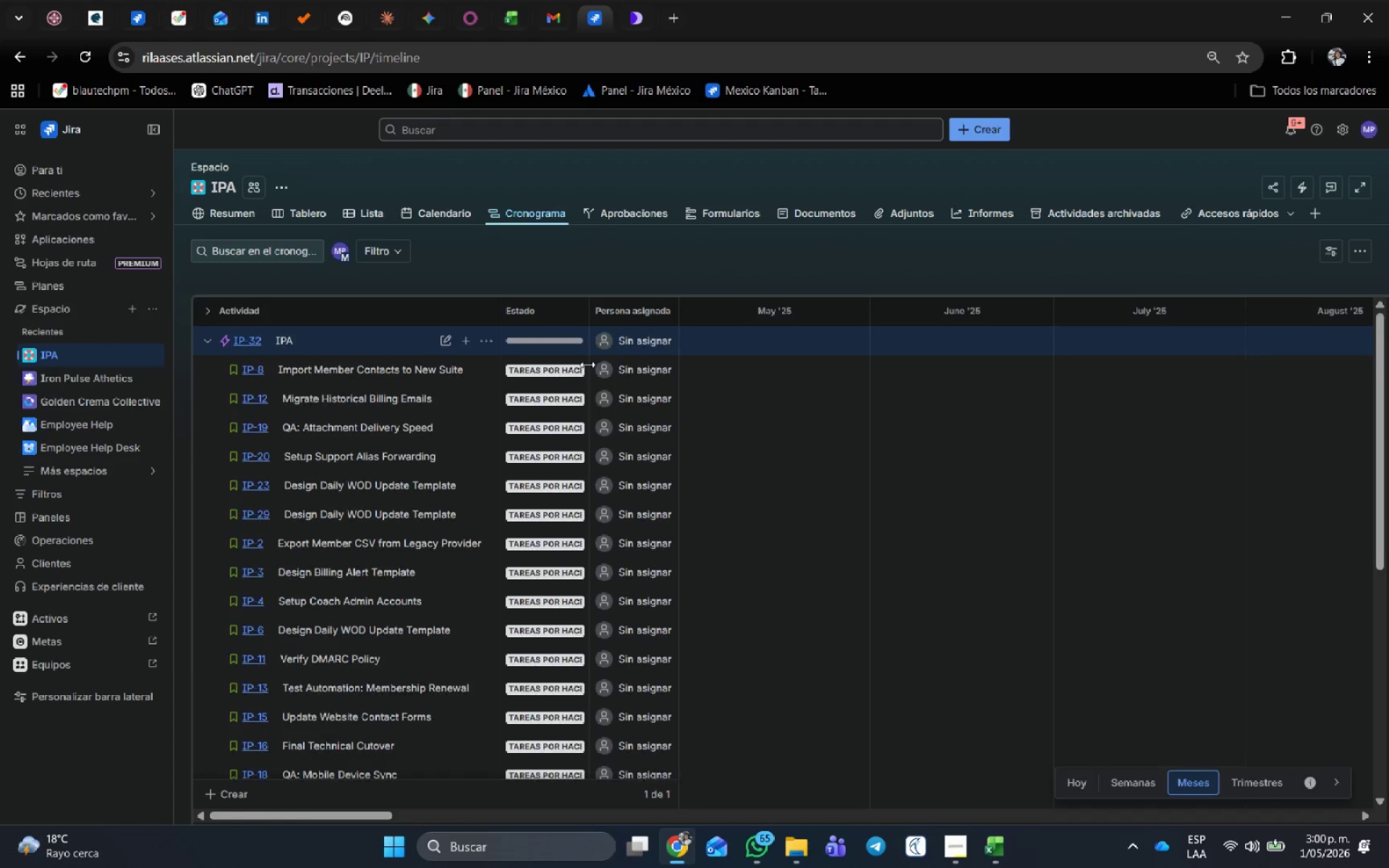 
scroll: coordinate [574, 517], scroll_direction: down, amount: 2.0
 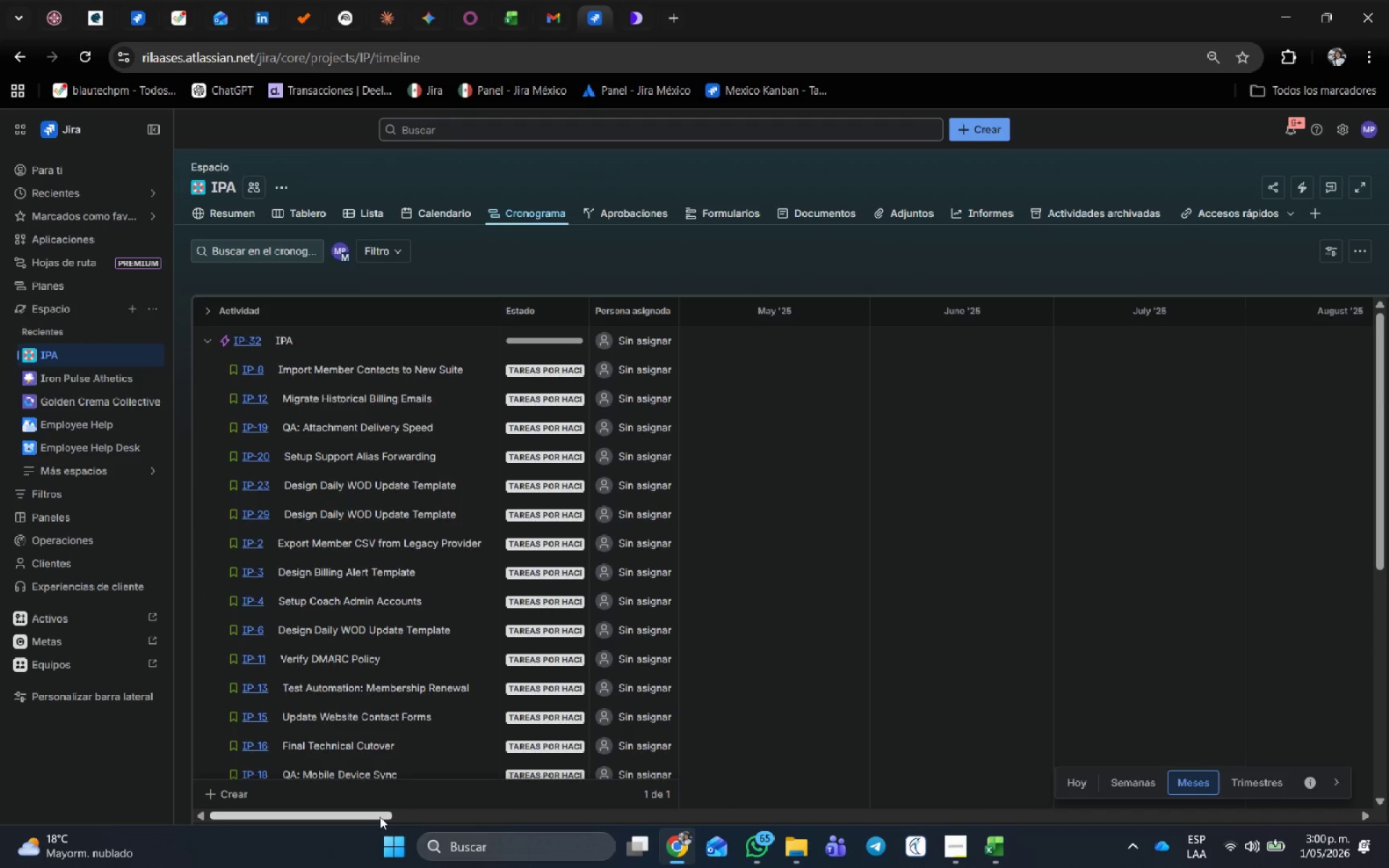 
left_click_drag(start_coordinate=[380, 817], to_coordinate=[887, 830])
 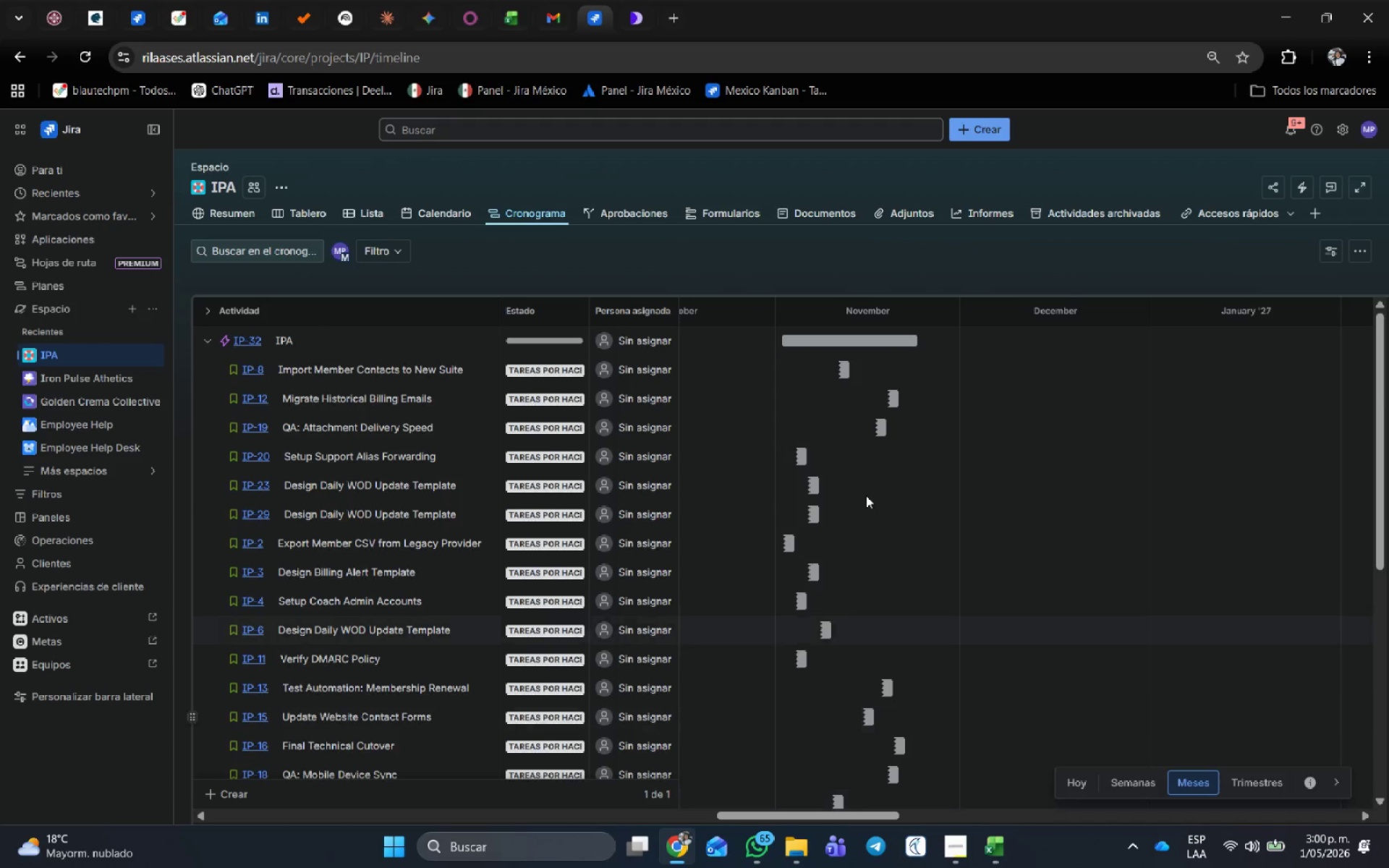 
scroll: coordinate [838, 731], scroll_direction: down, amount: 11.0
 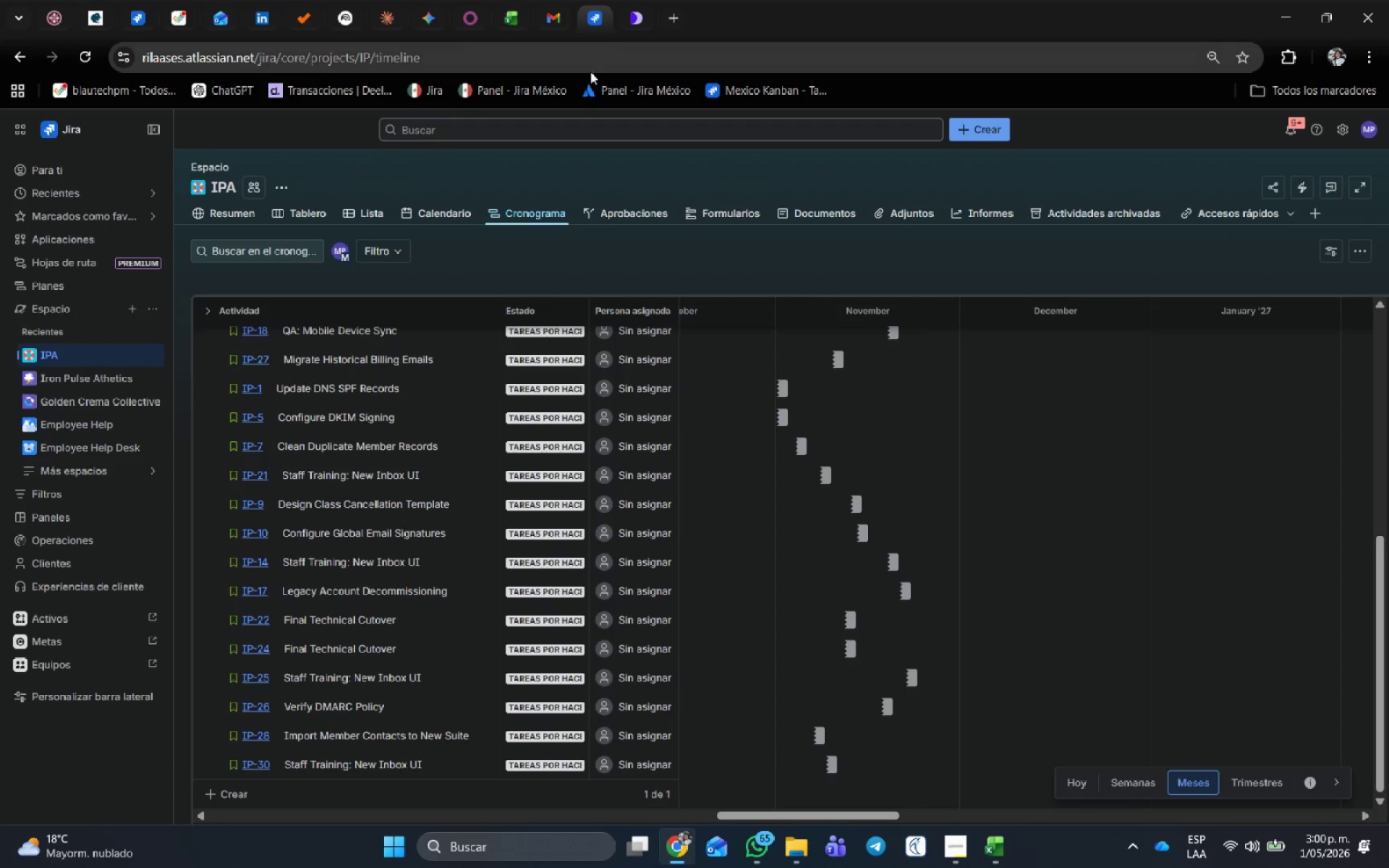 
wait(10.7)
 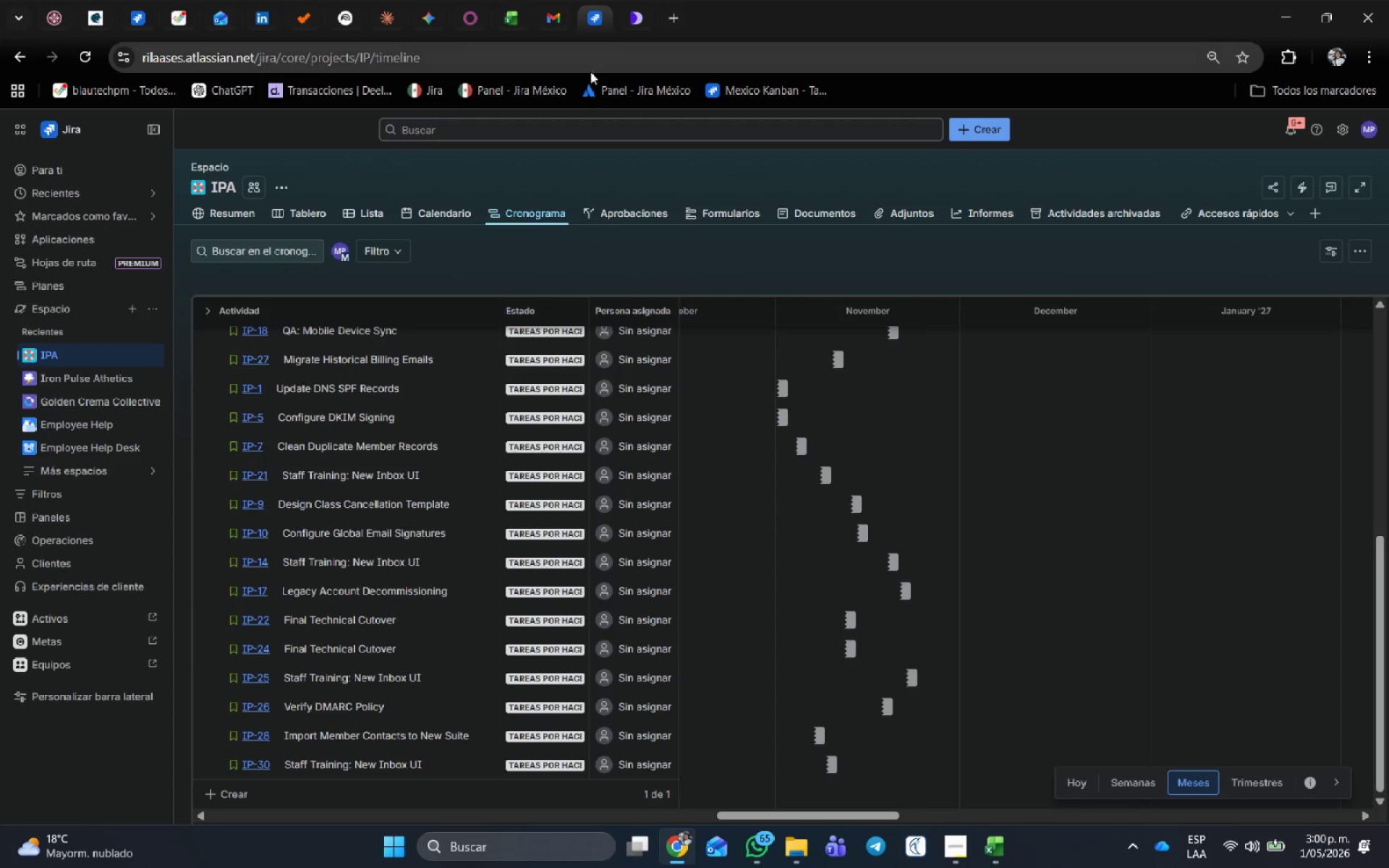 
left_click([318, 215])
 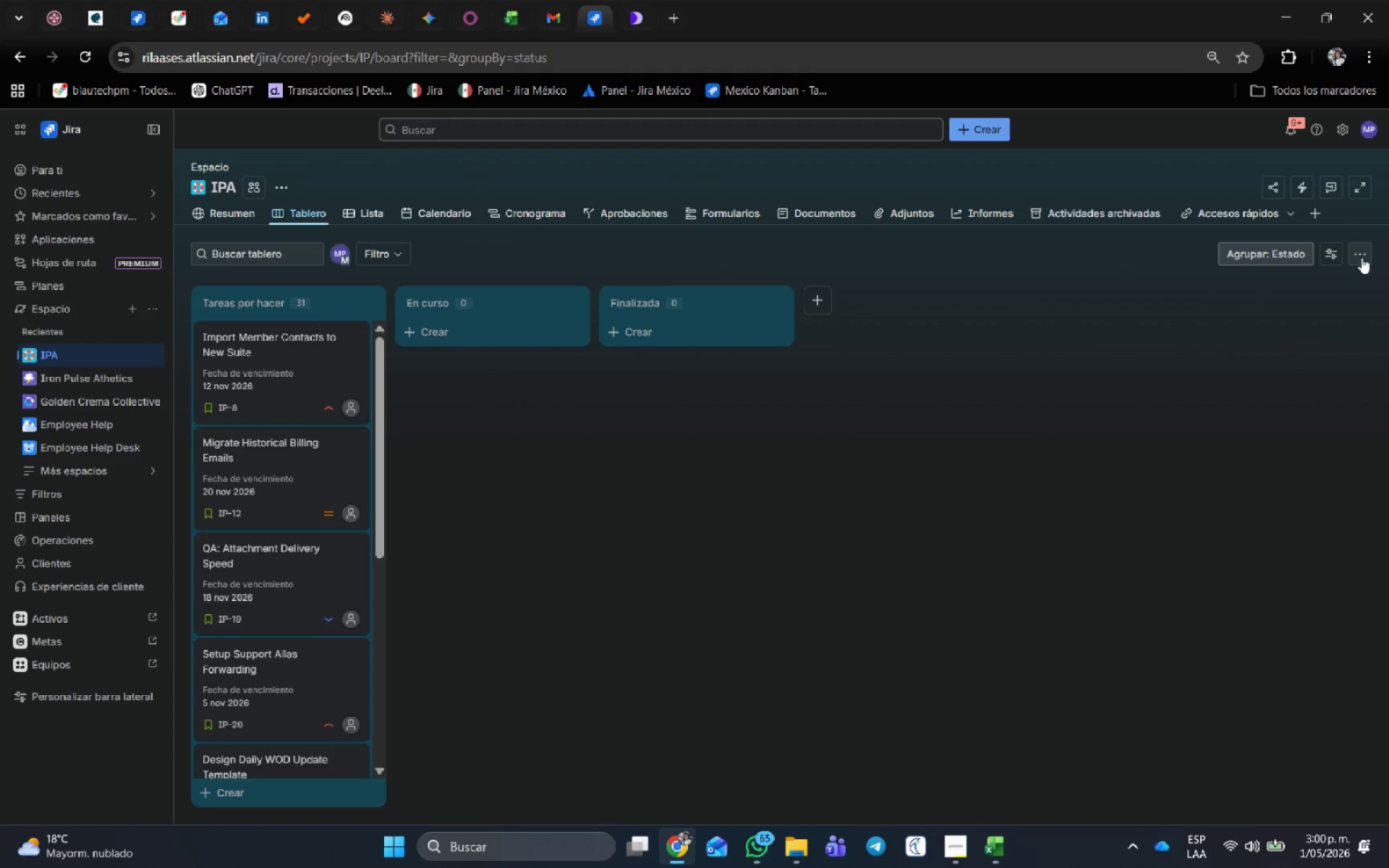 
left_click([1350, 256])
 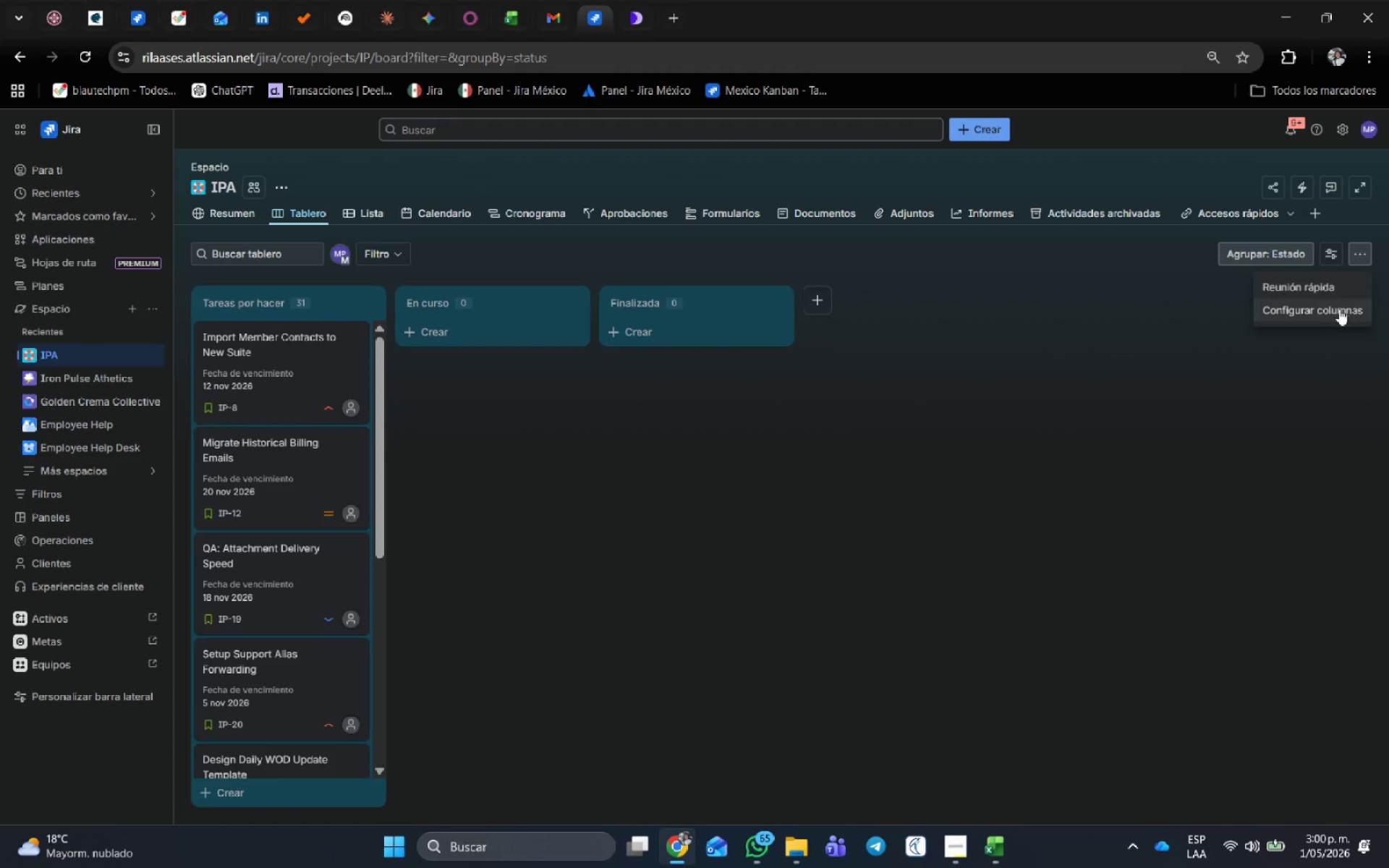 
left_click([1339, 310])
 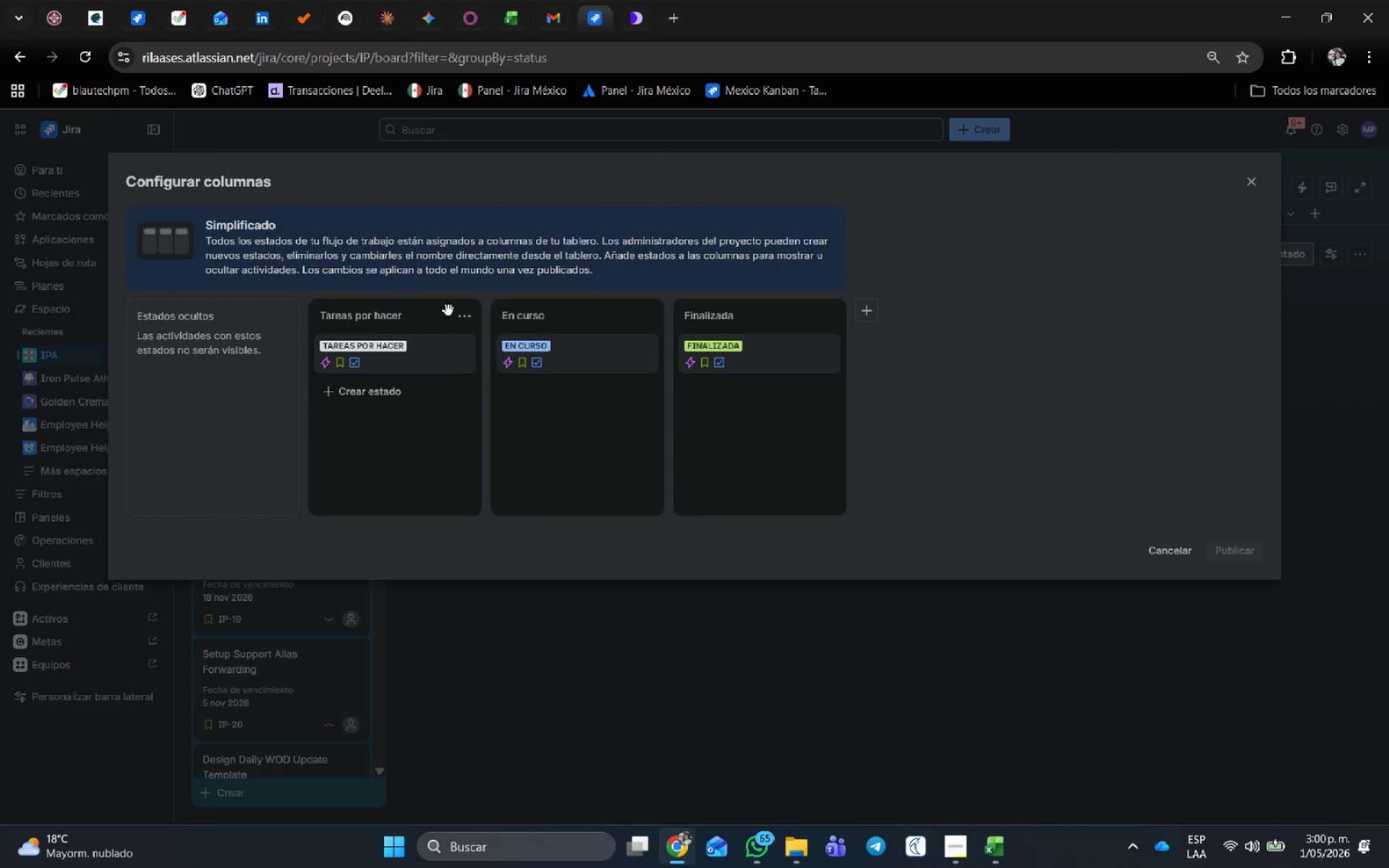 
left_click([408, 320])
 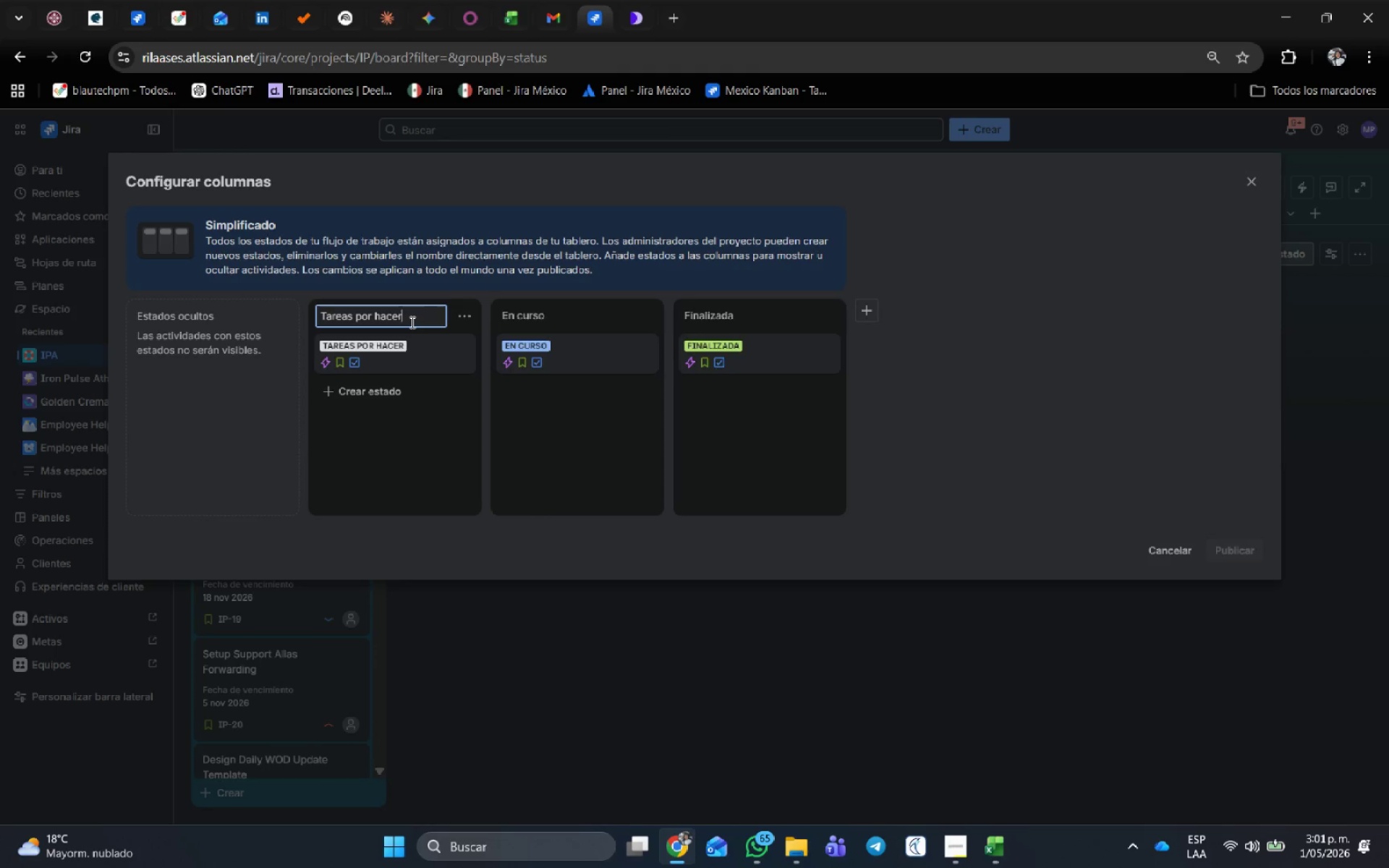 
wait(51.75)
 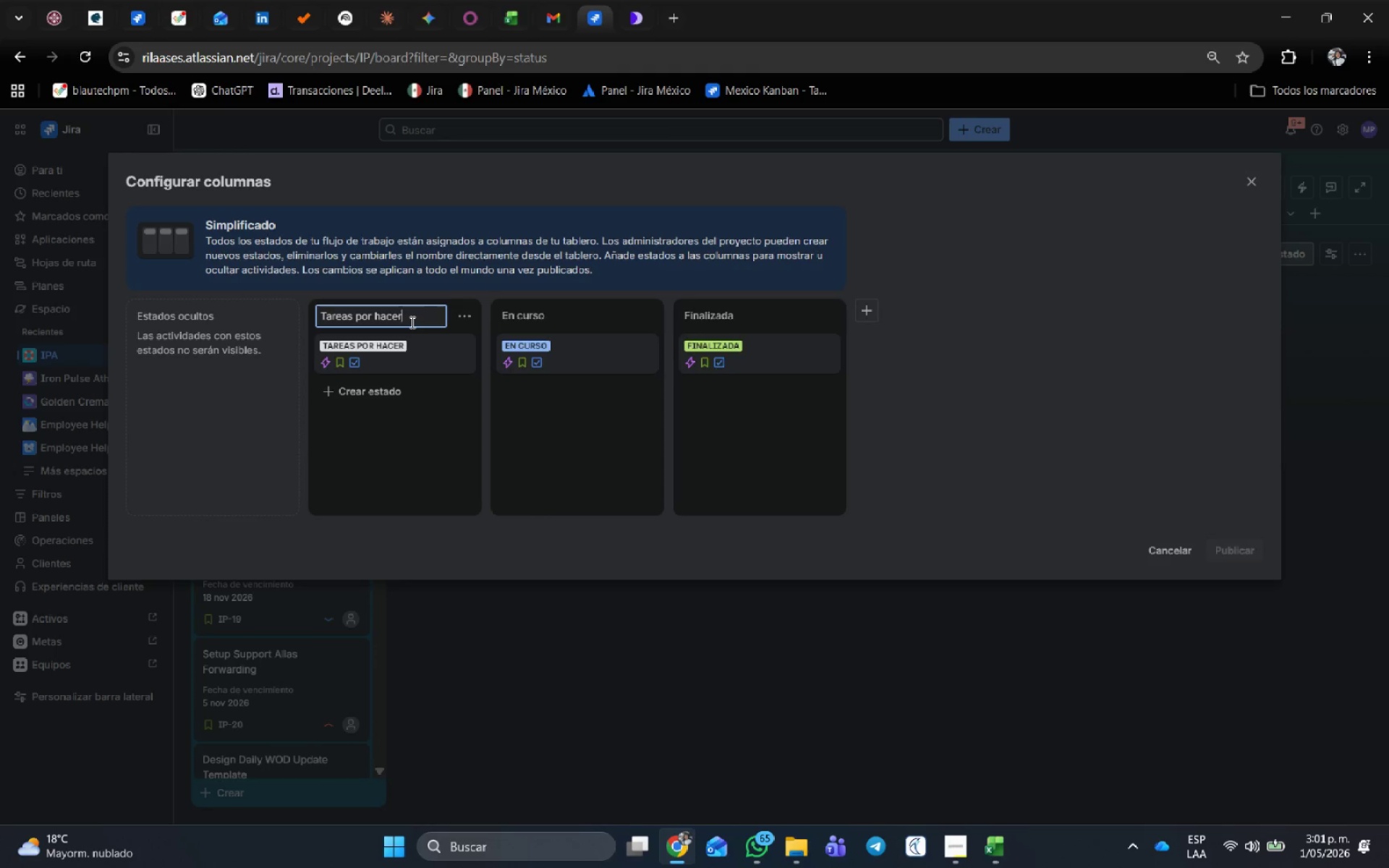 
left_click_drag(start_coordinate=[417, 320], to_coordinate=[241, 311])
 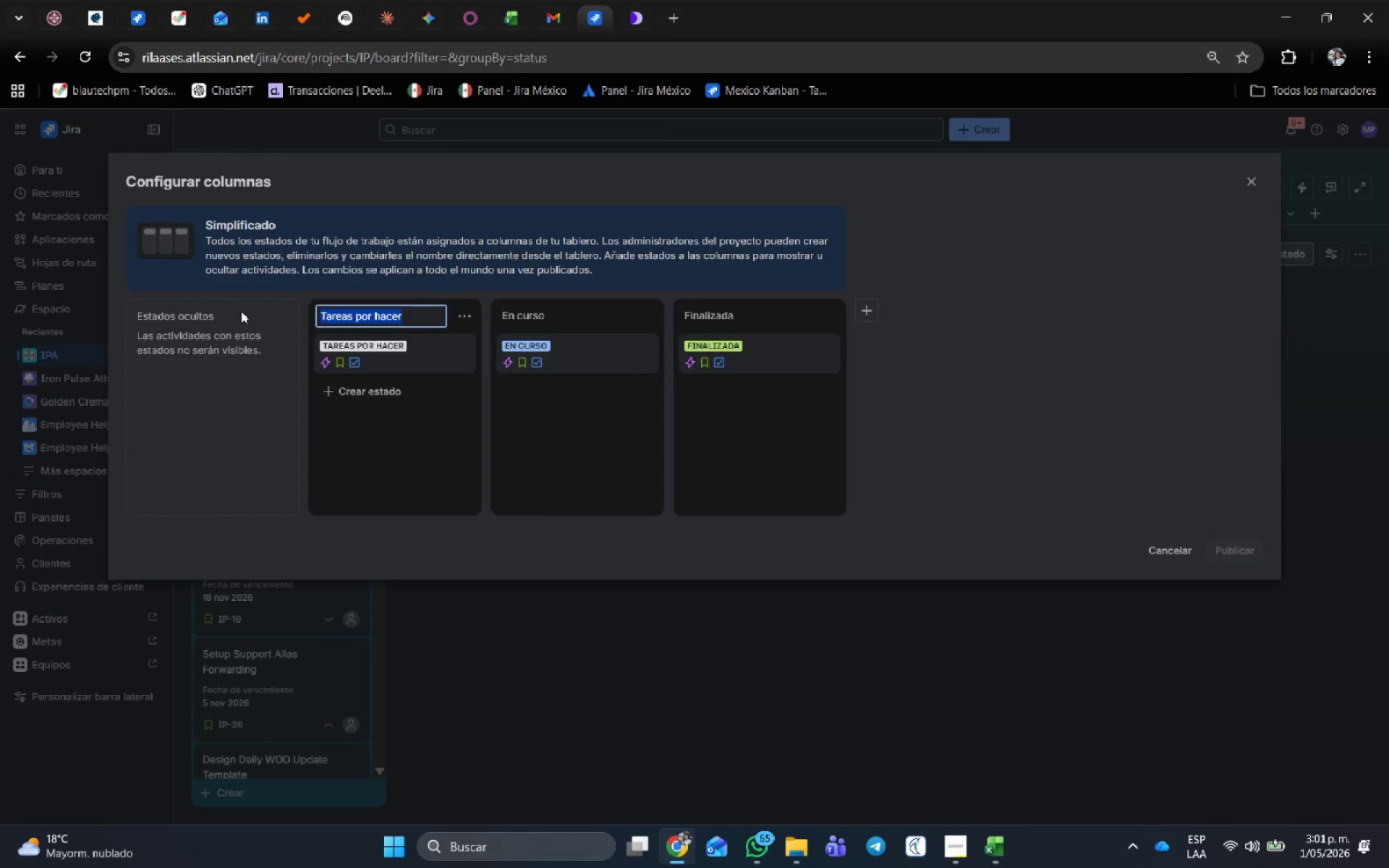 
type(BackLog)
 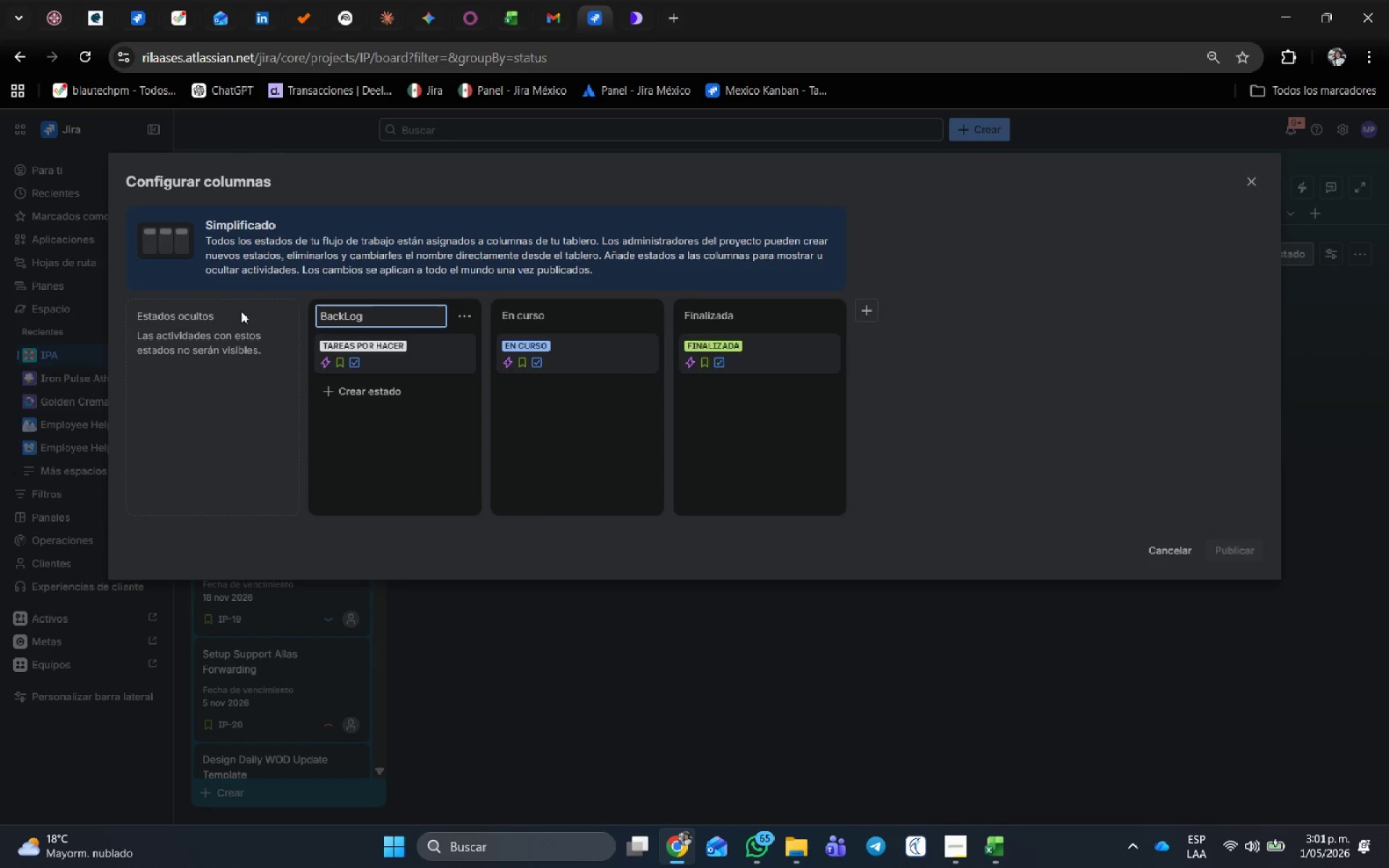 
left_click([391, 435])
 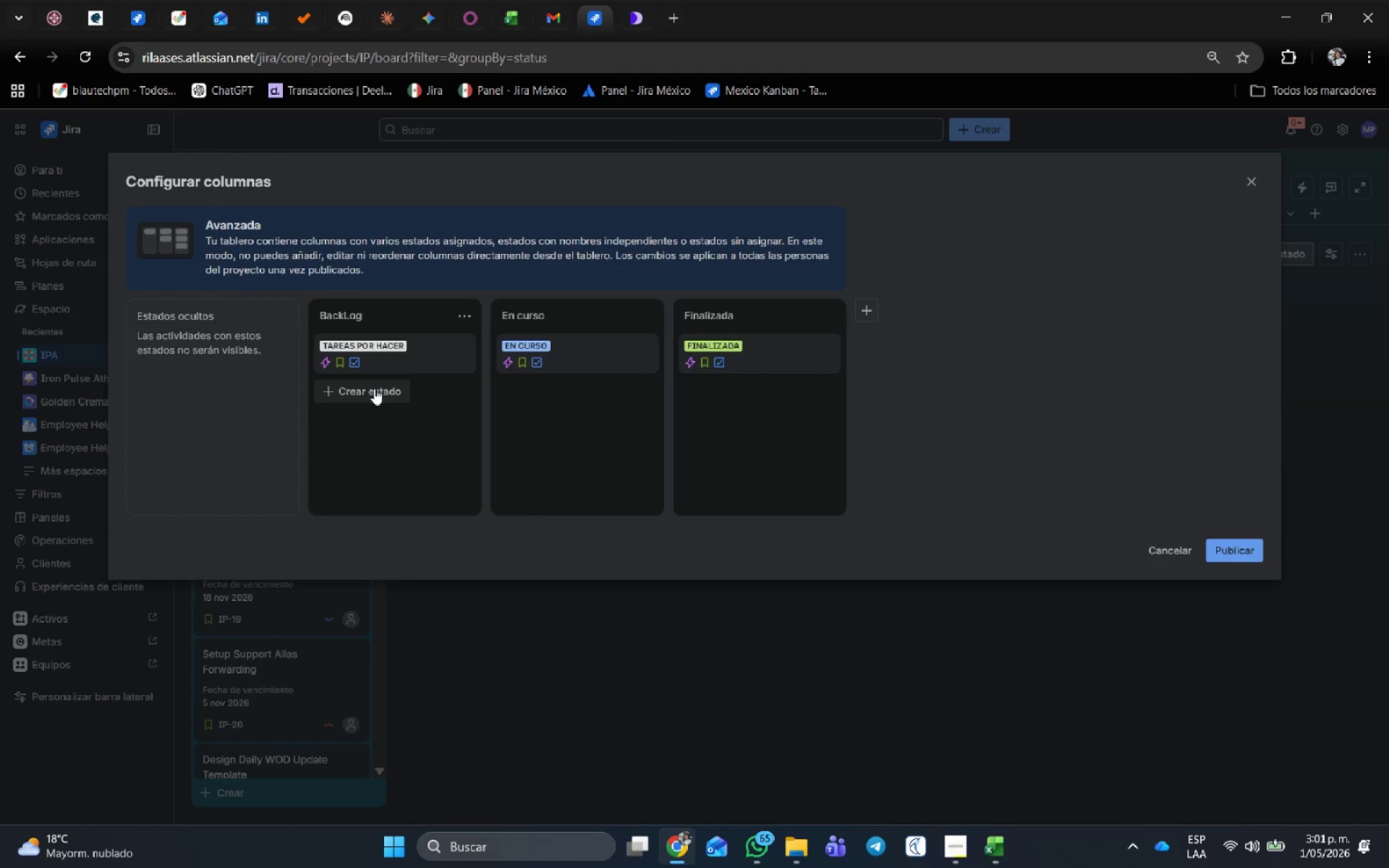 
left_click([374, 388])
 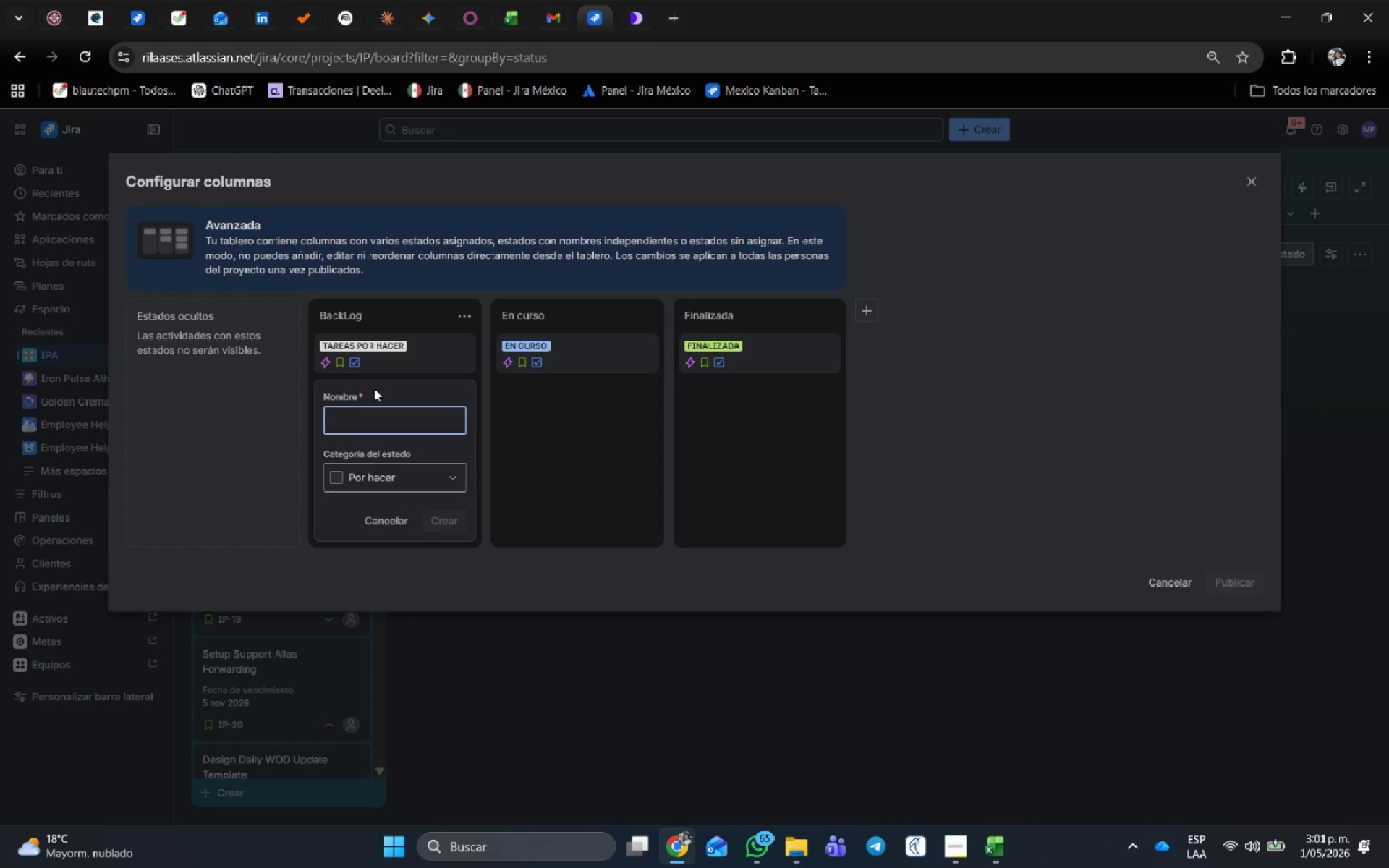 
type(Backlong)
 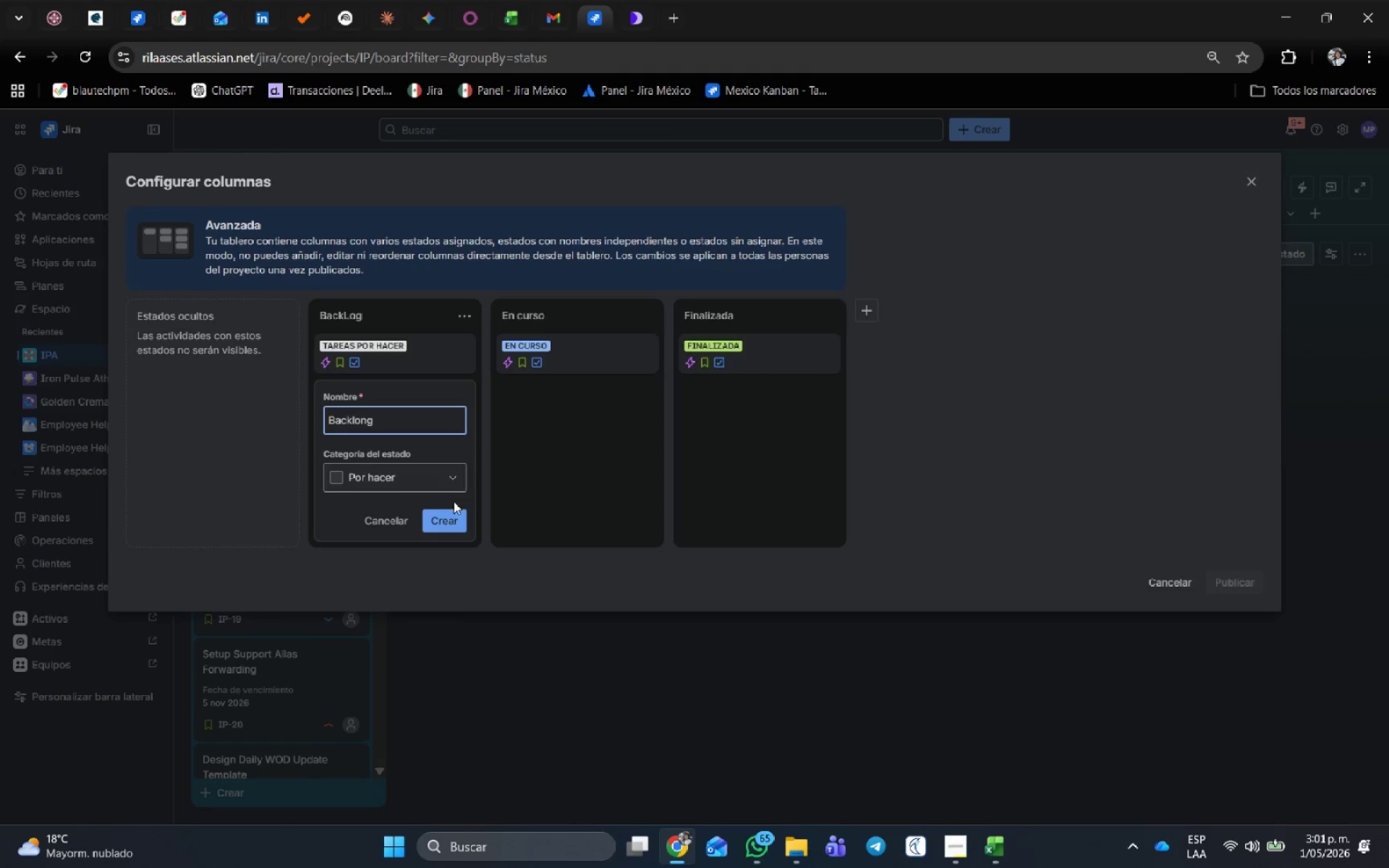 
left_click([455, 518])
 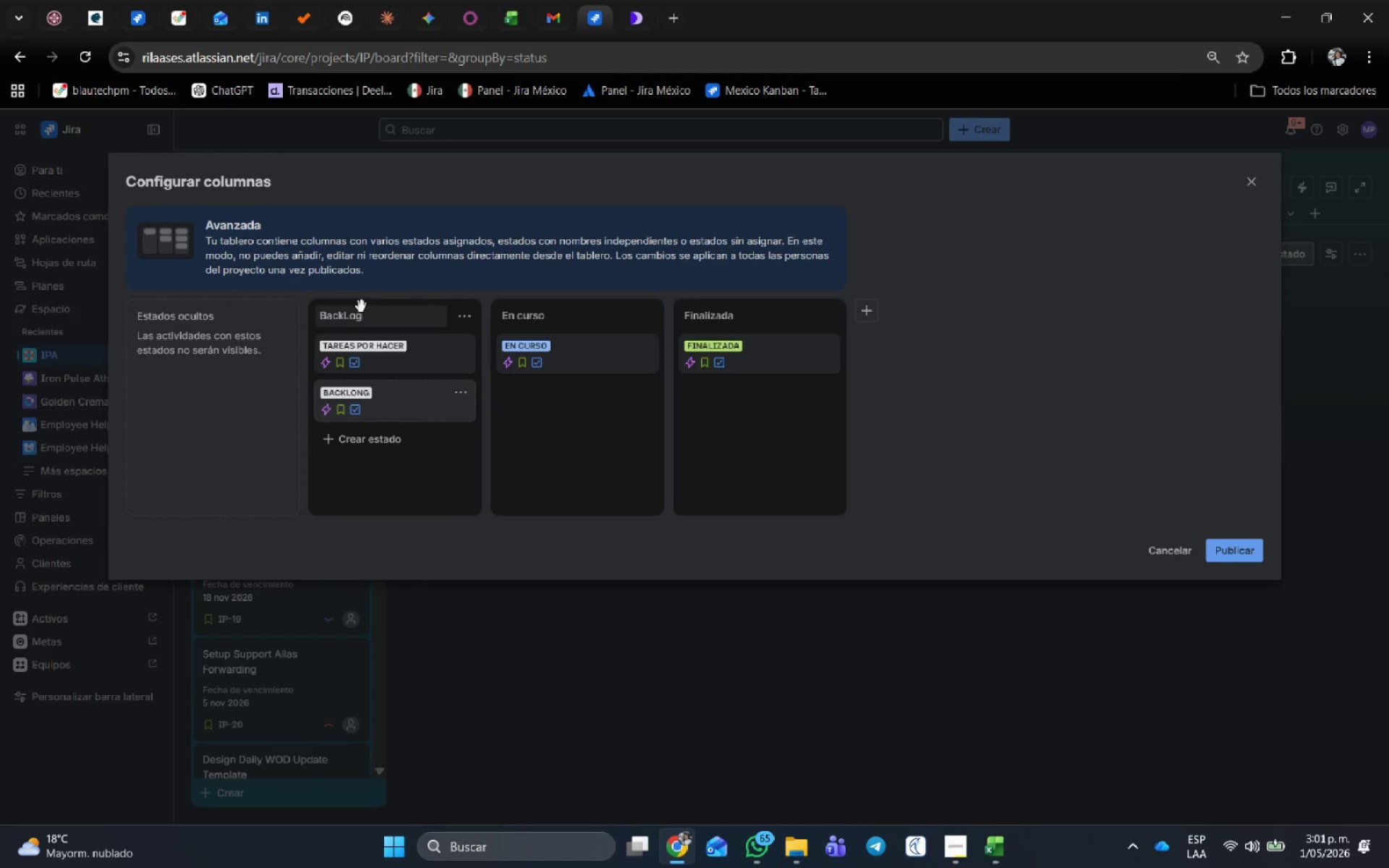 
double_click([365, 315])
 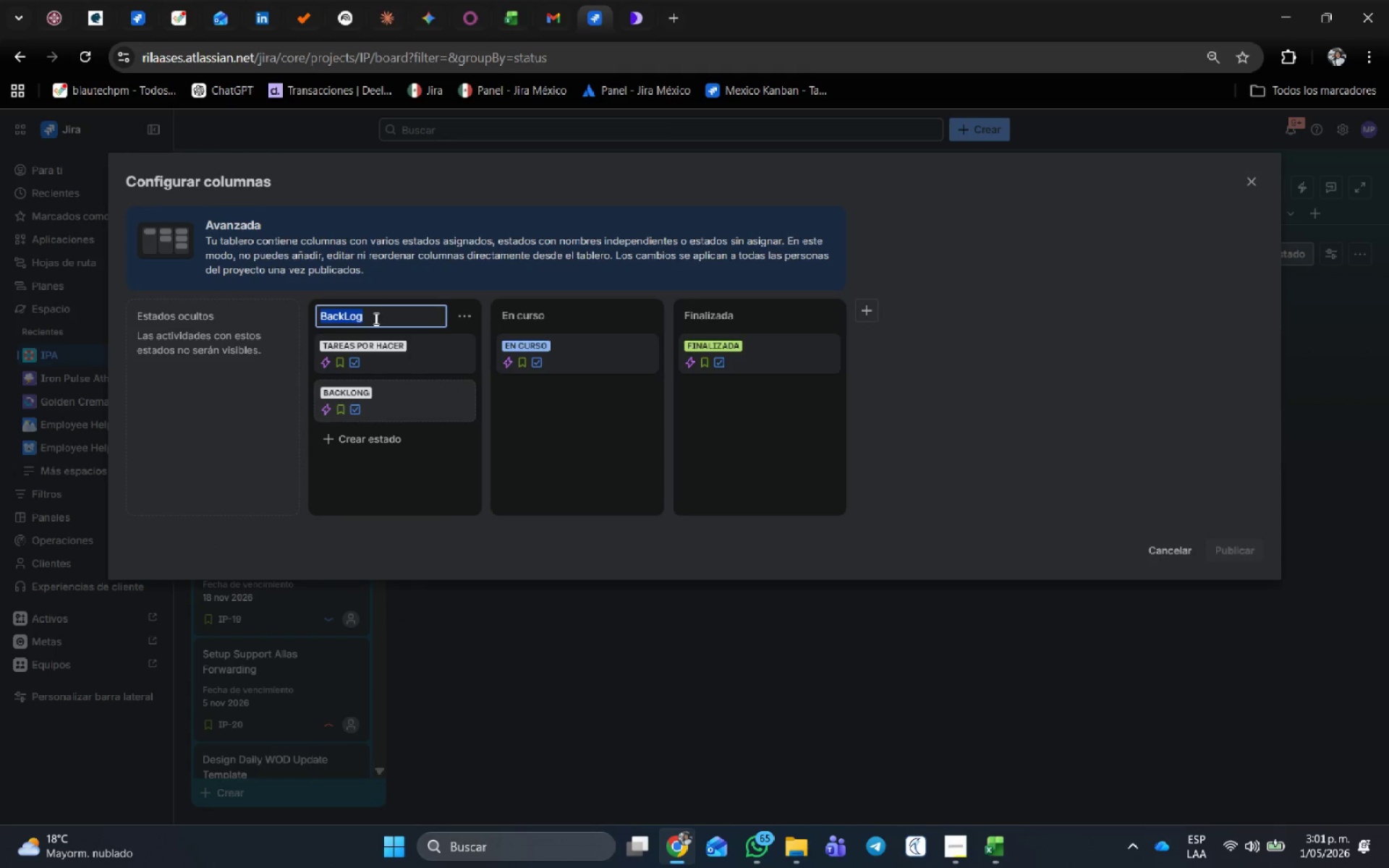 
type(BACKLONG)
 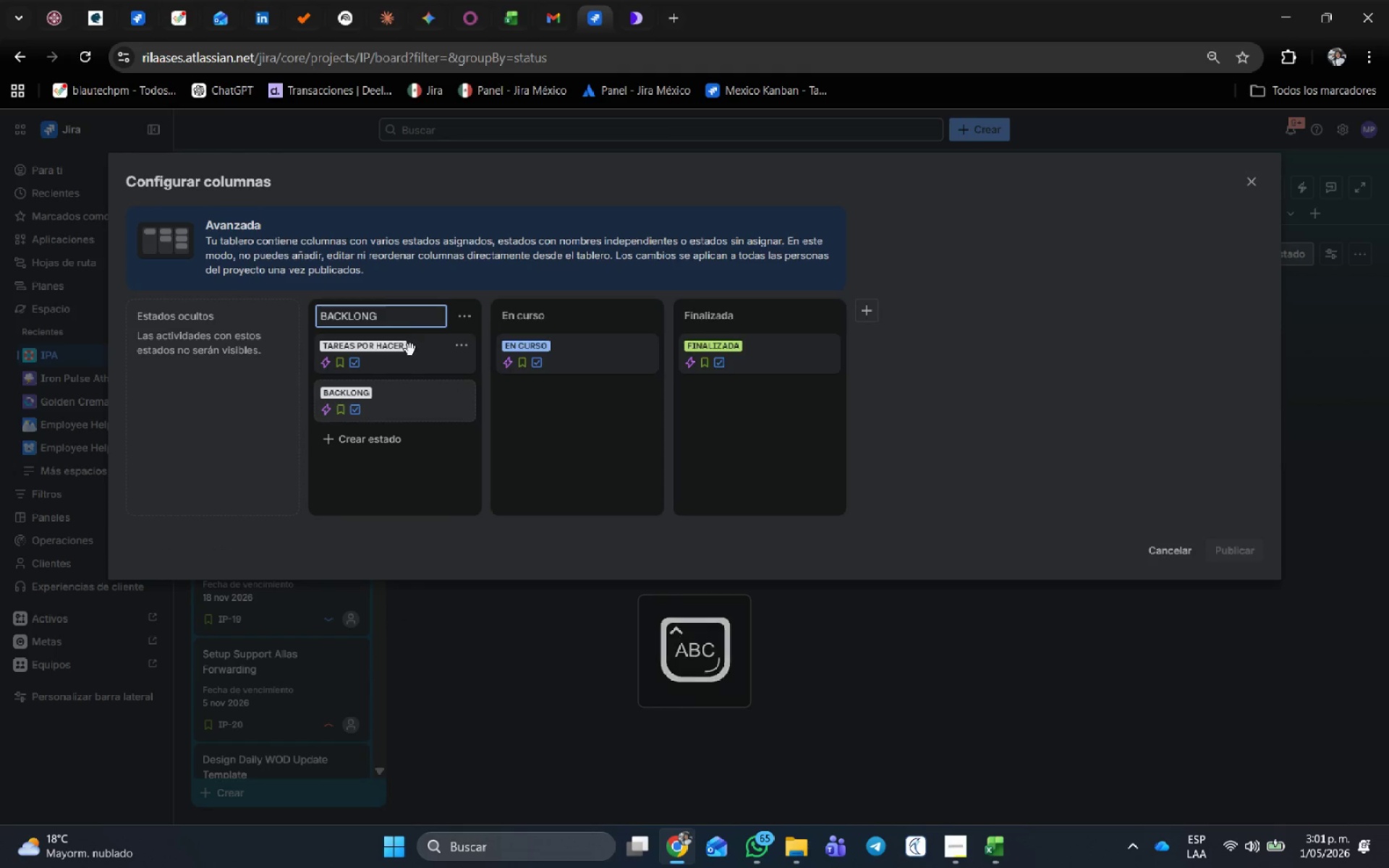 
left_click([404, 349])
 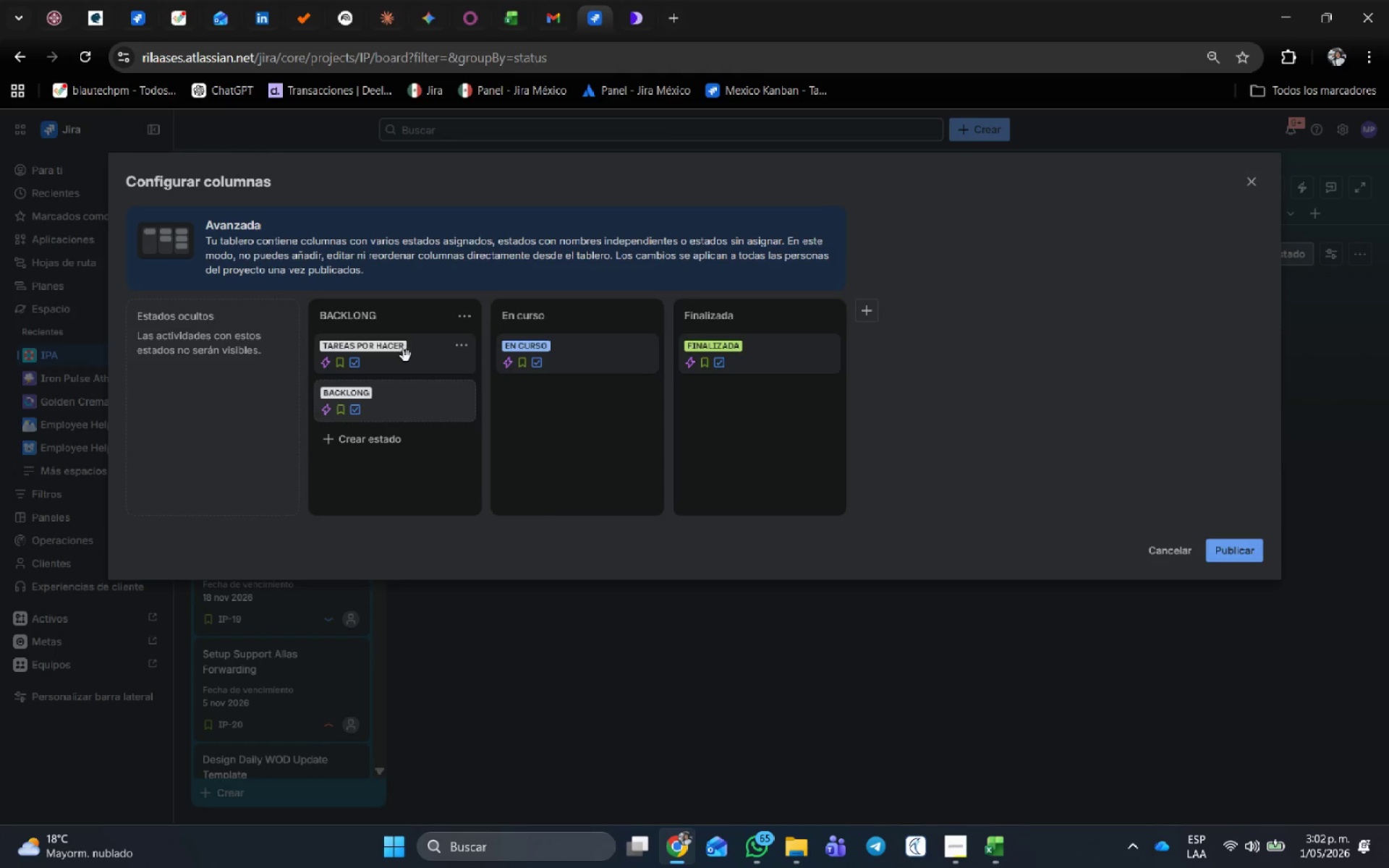 
left_click_drag(start_coordinate=[407, 357], to_coordinate=[270, 359])
 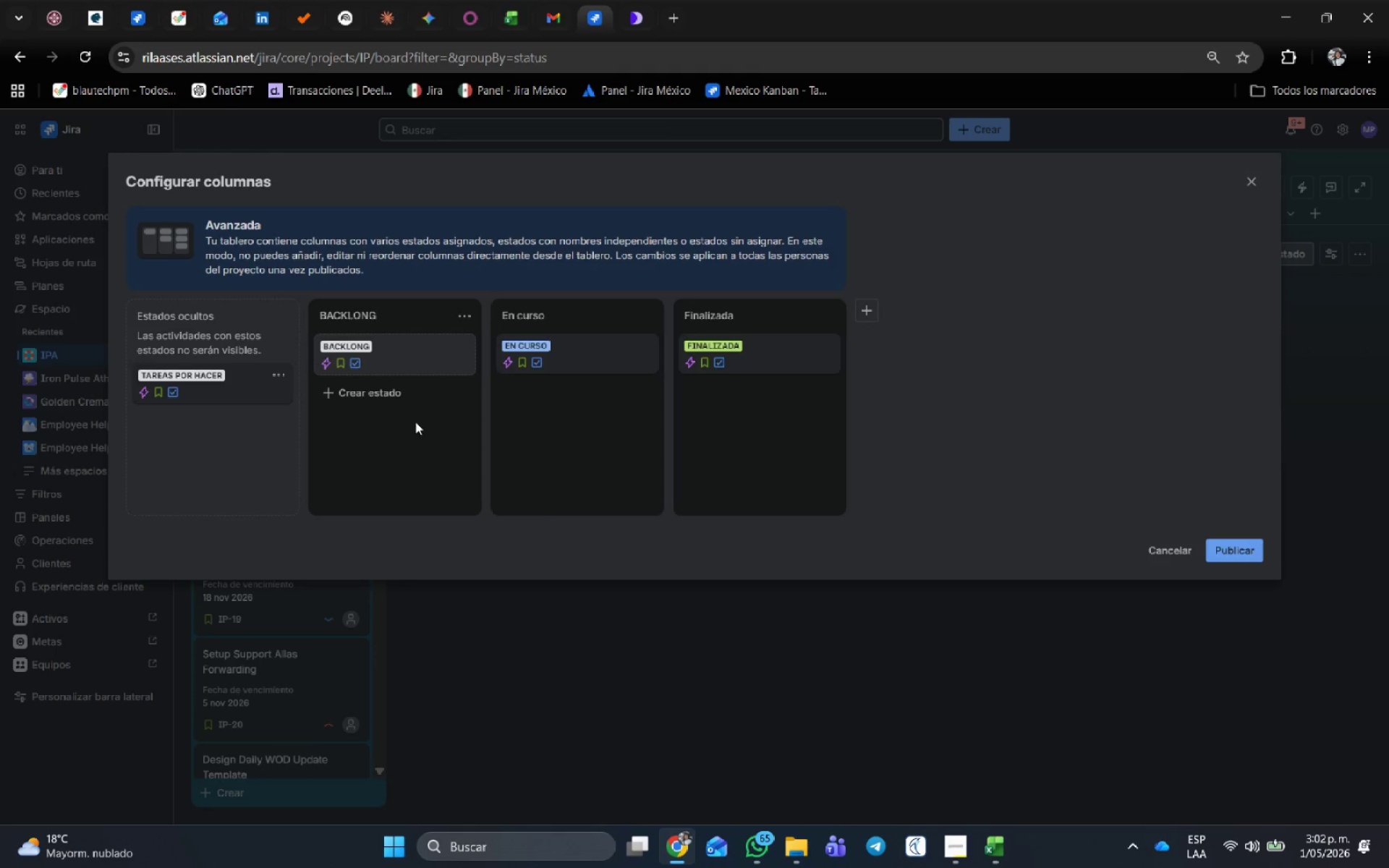 
left_click([405, 443])
 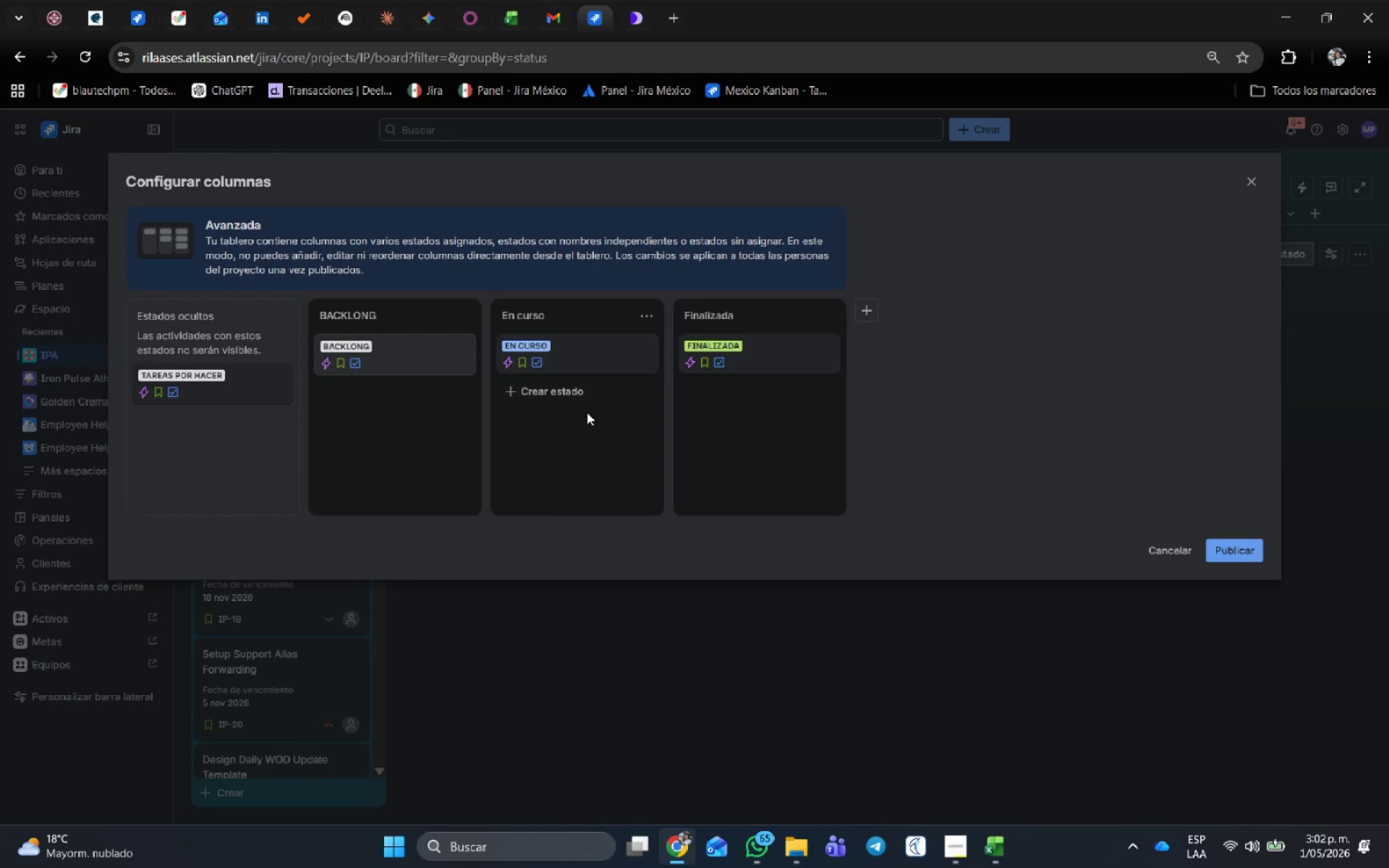 
left_click([542, 320])
 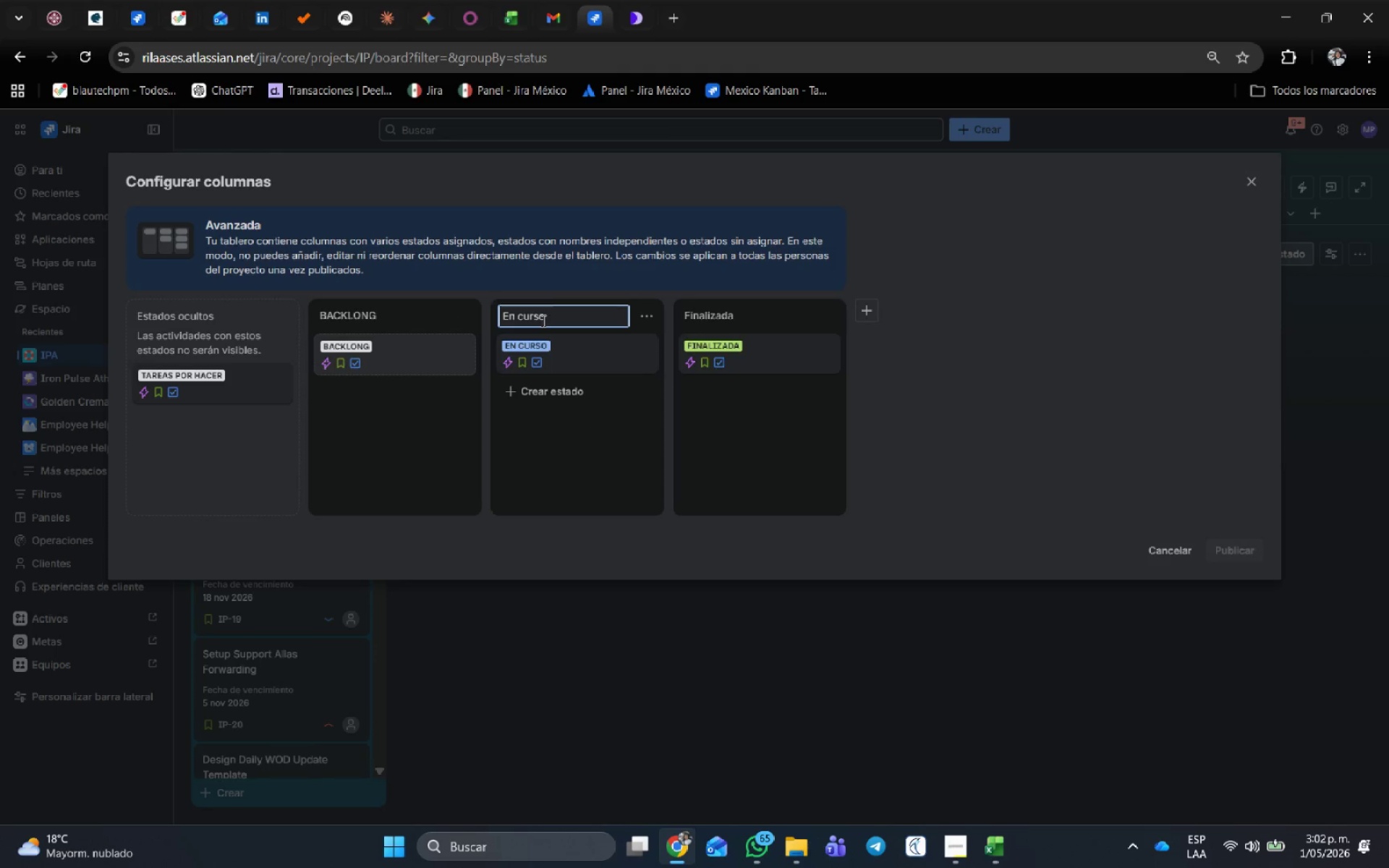 
key(F12)
 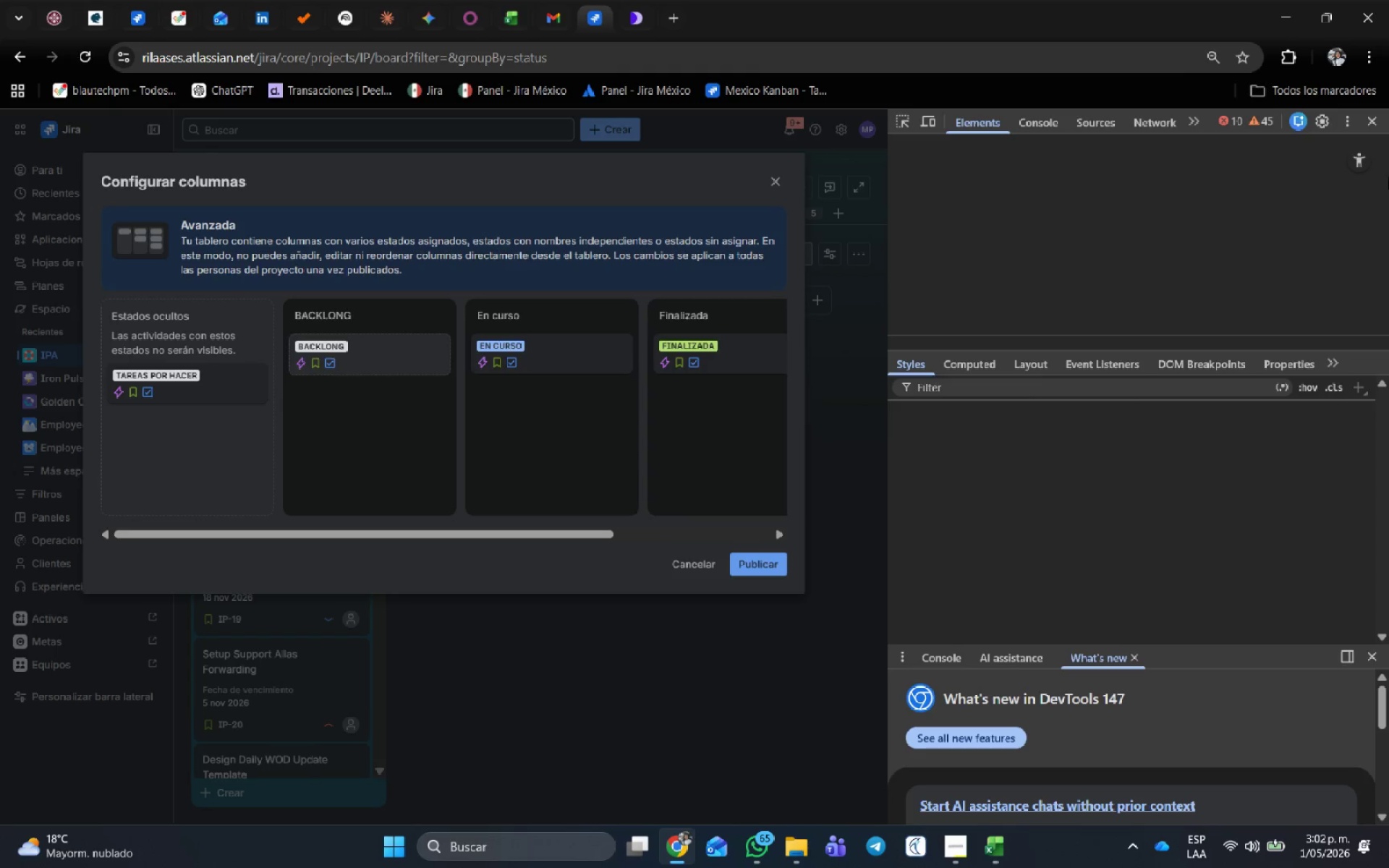 
left_click([1372, 122])
 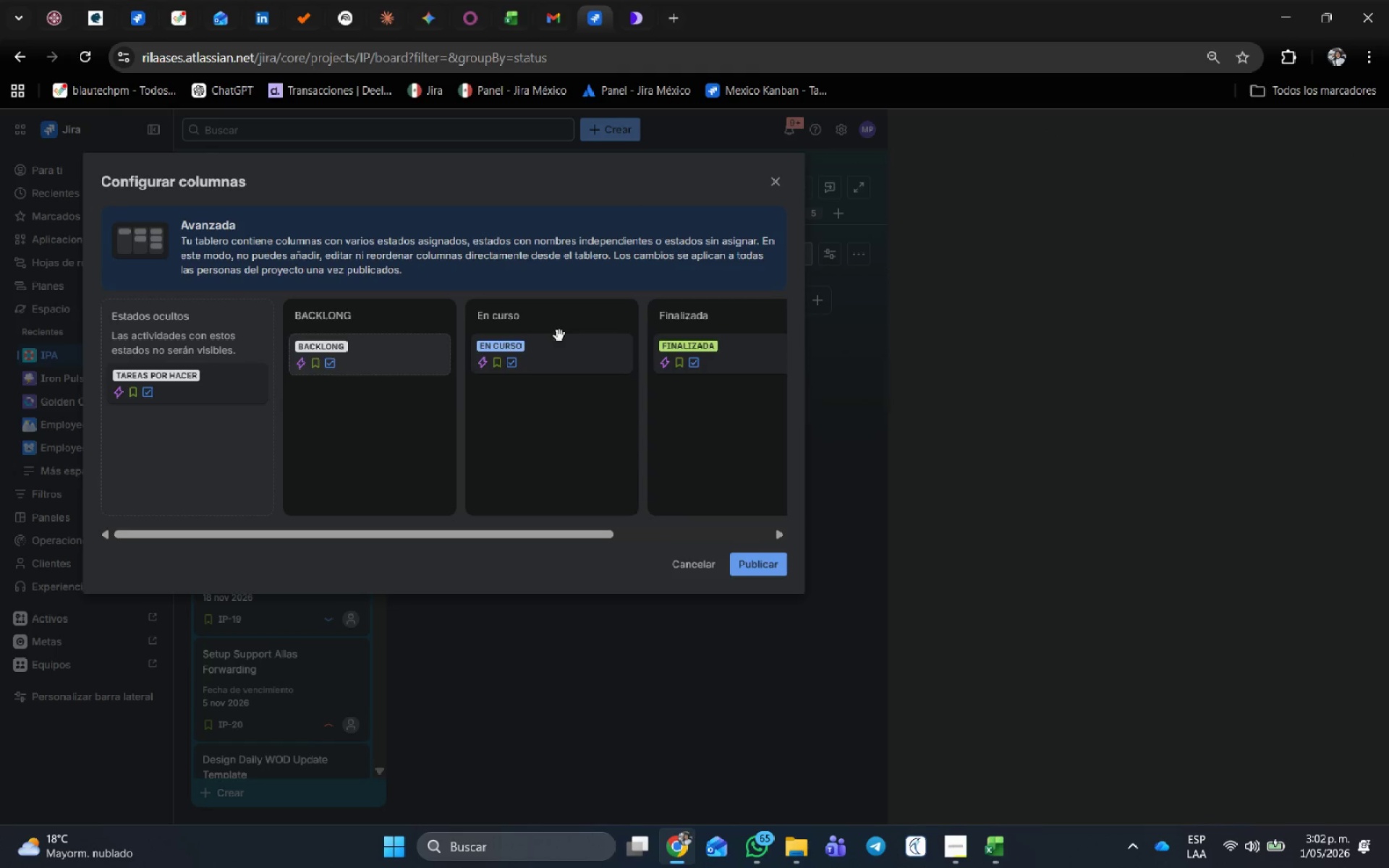 
left_click([949, 842])